 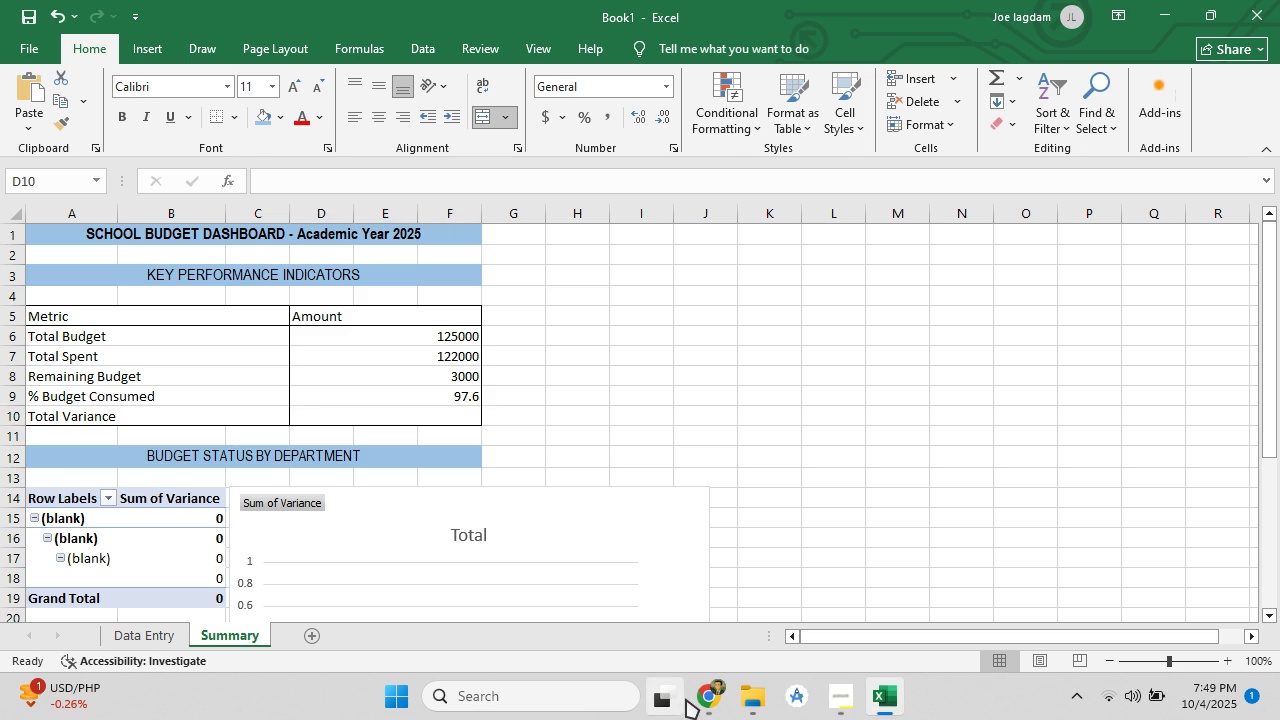 
left_click([707, 694])
 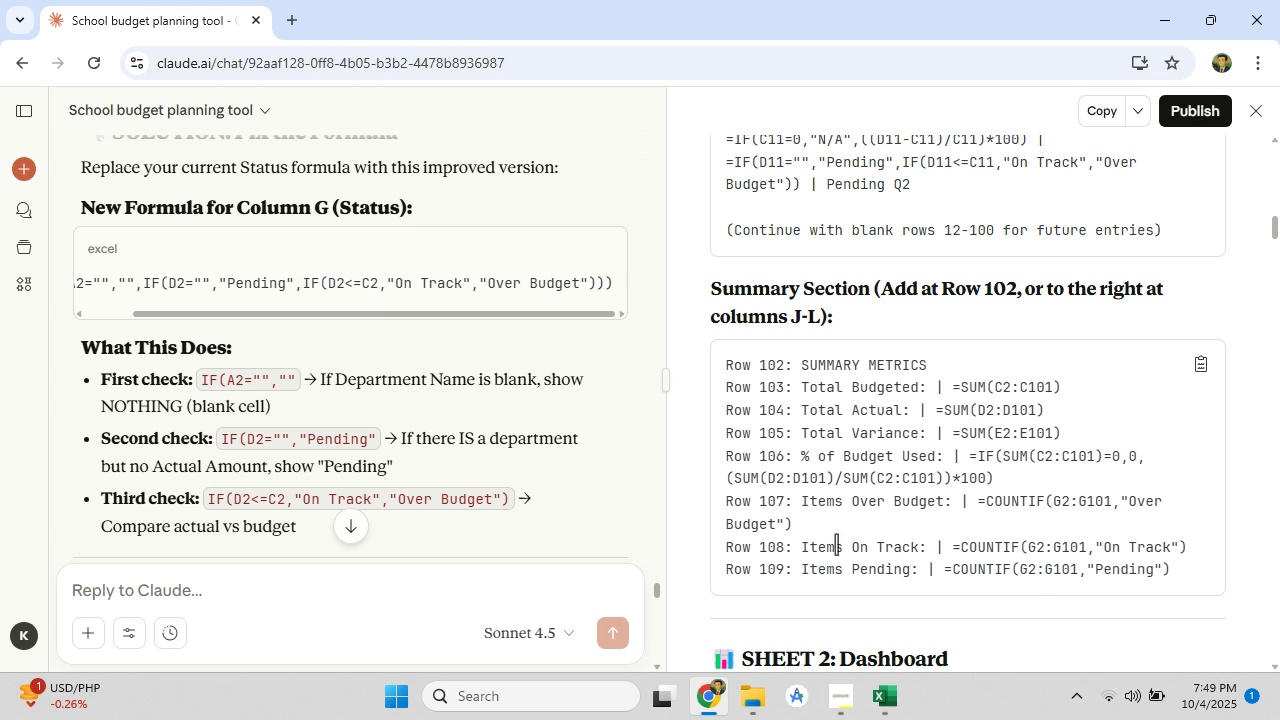 
mouse_move([828, 550])
 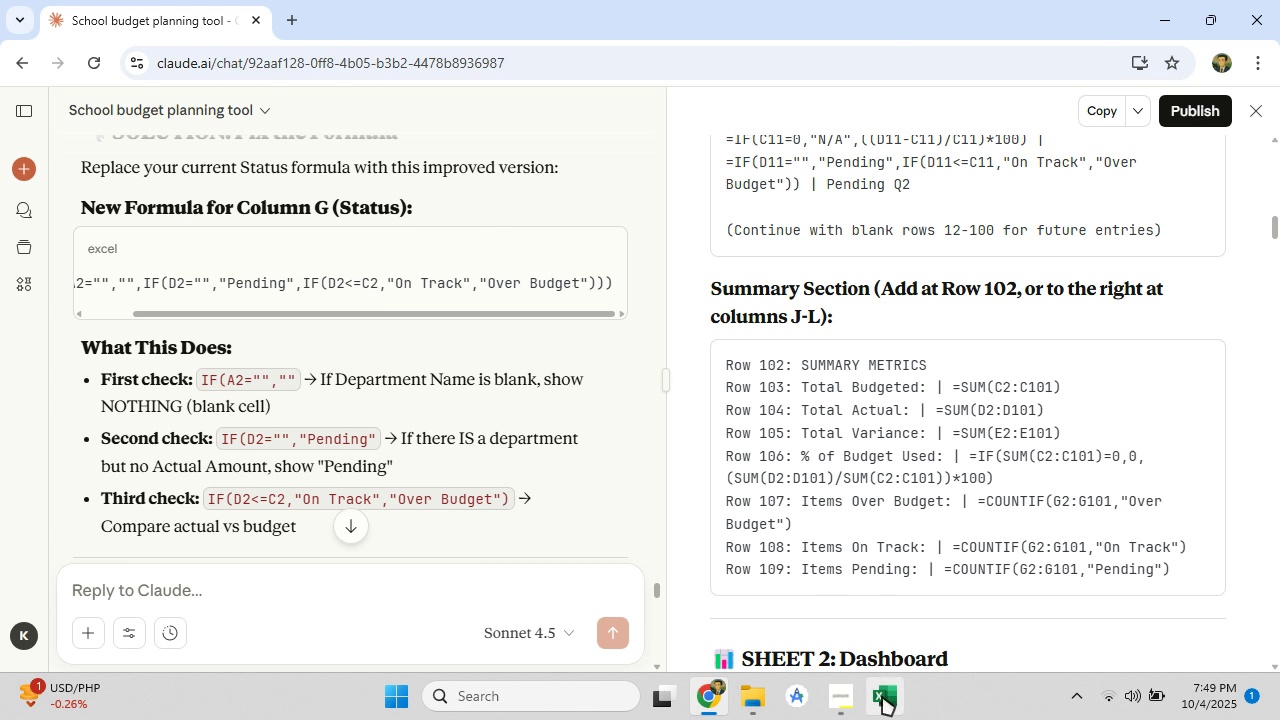 
left_click([882, 696])
 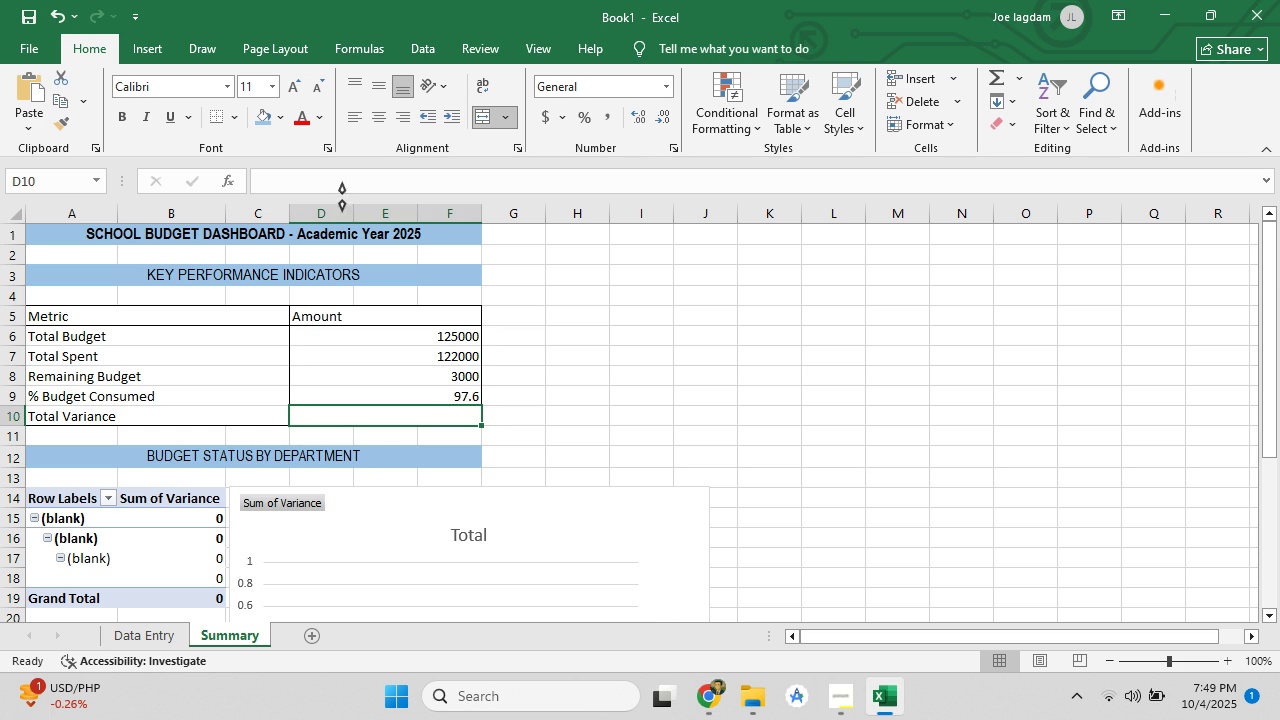 
left_click([341, 192])
 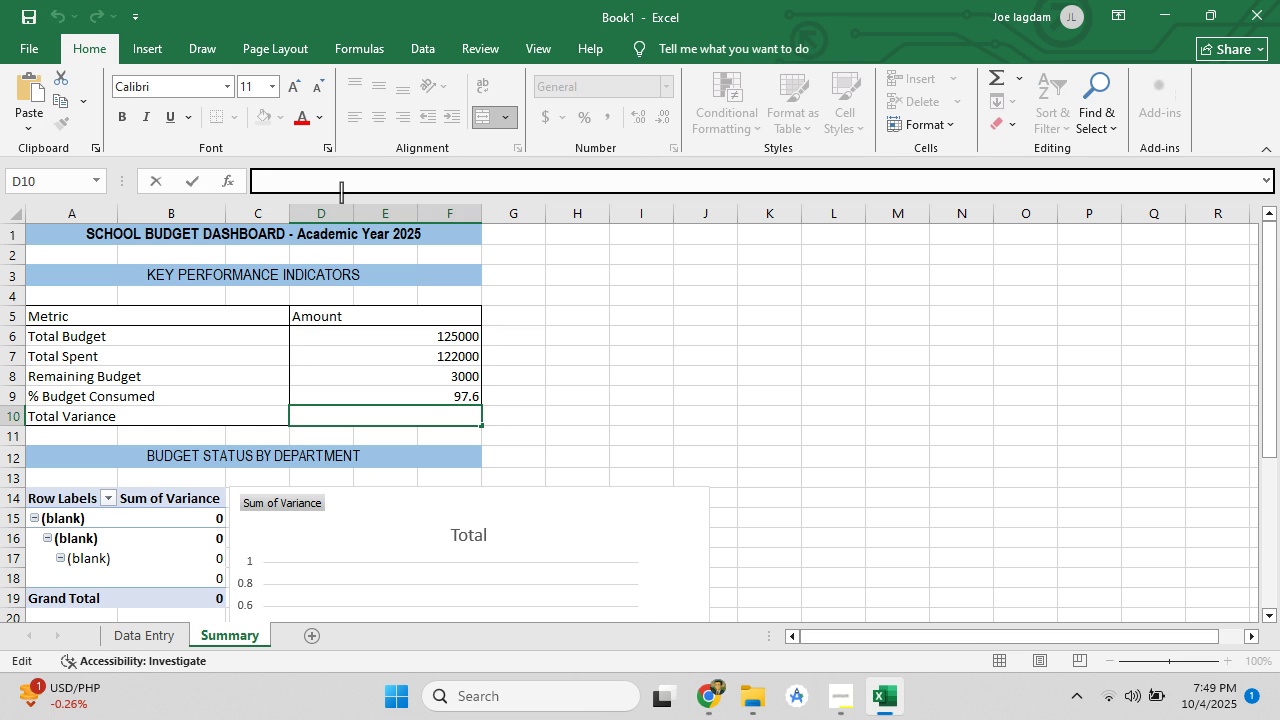 
type(='DAta)
key(Backspace)
key(Backspace)
key(Backspace)
type(ata Entry'!K)
 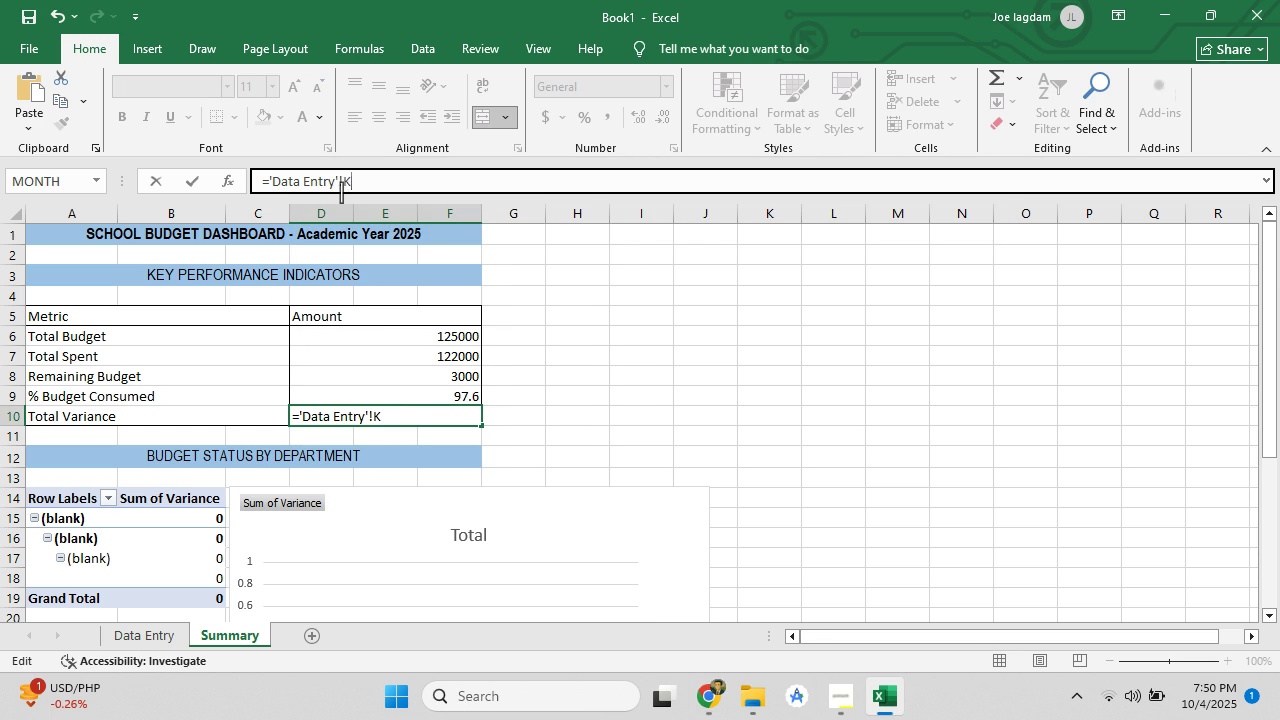 
left_click([108, 633])
 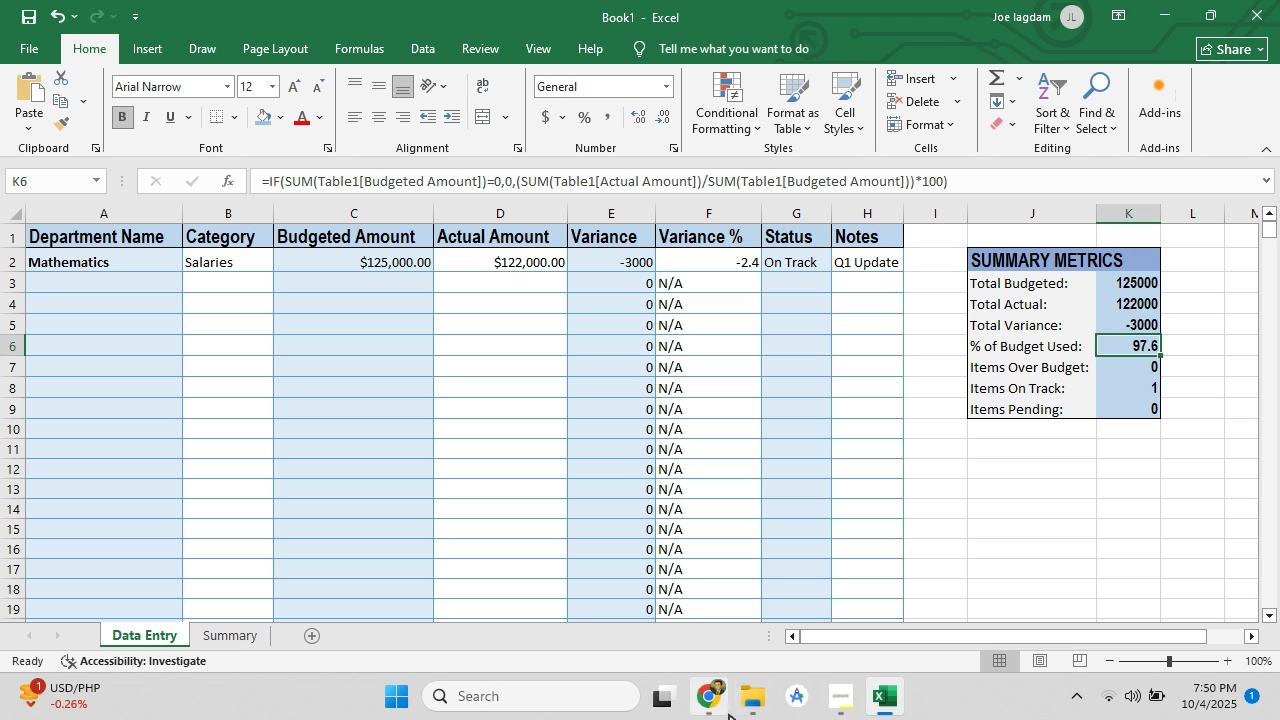 
wait(5.72)
 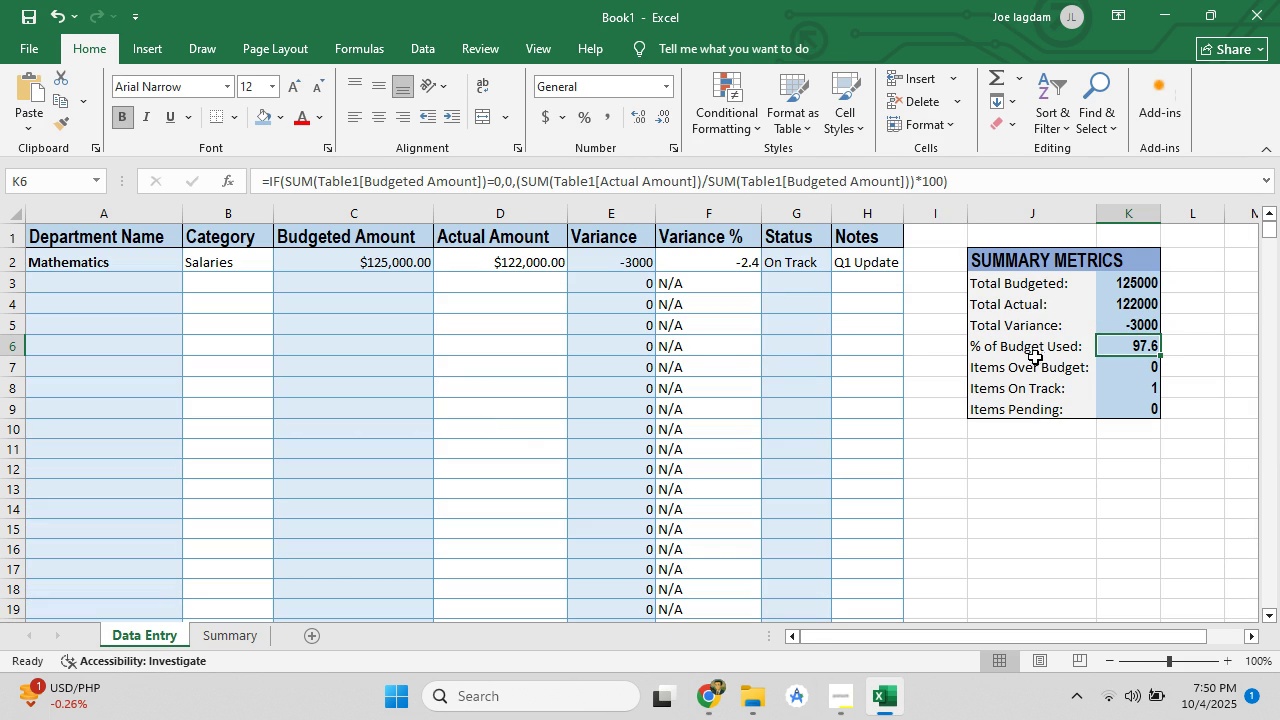 
left_click([205, 635])
 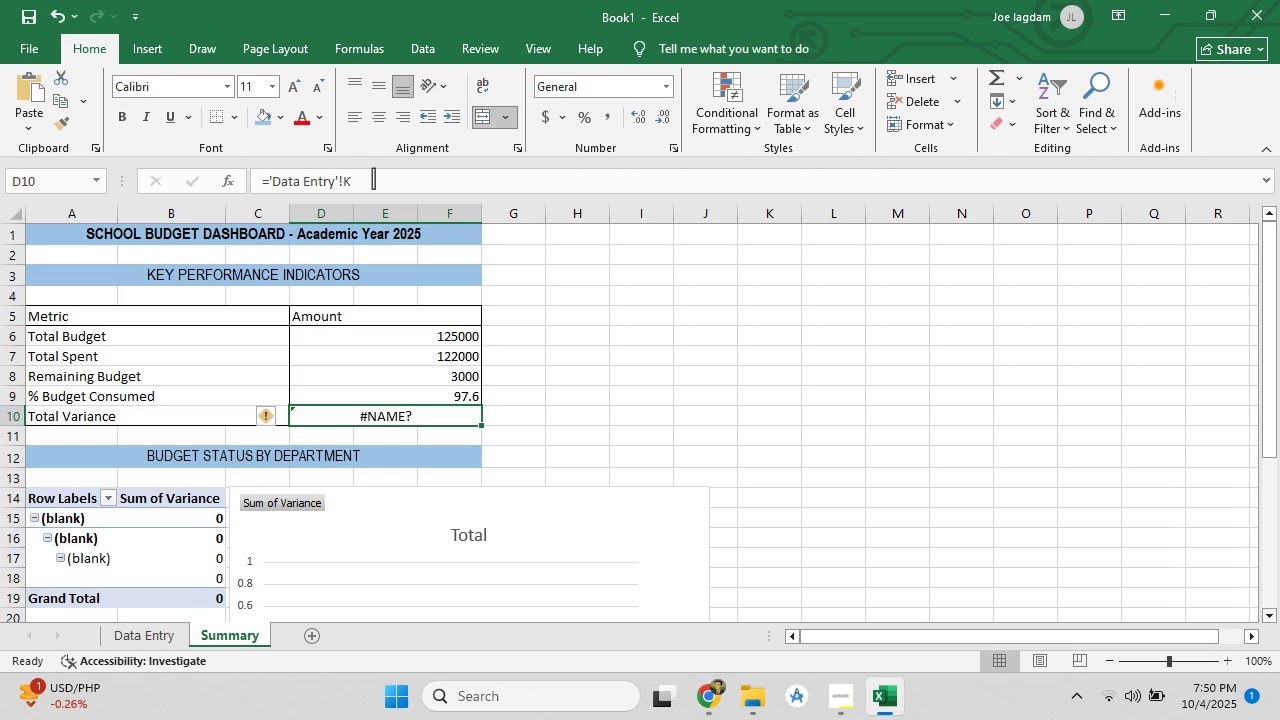 
left_click([378, 178])
 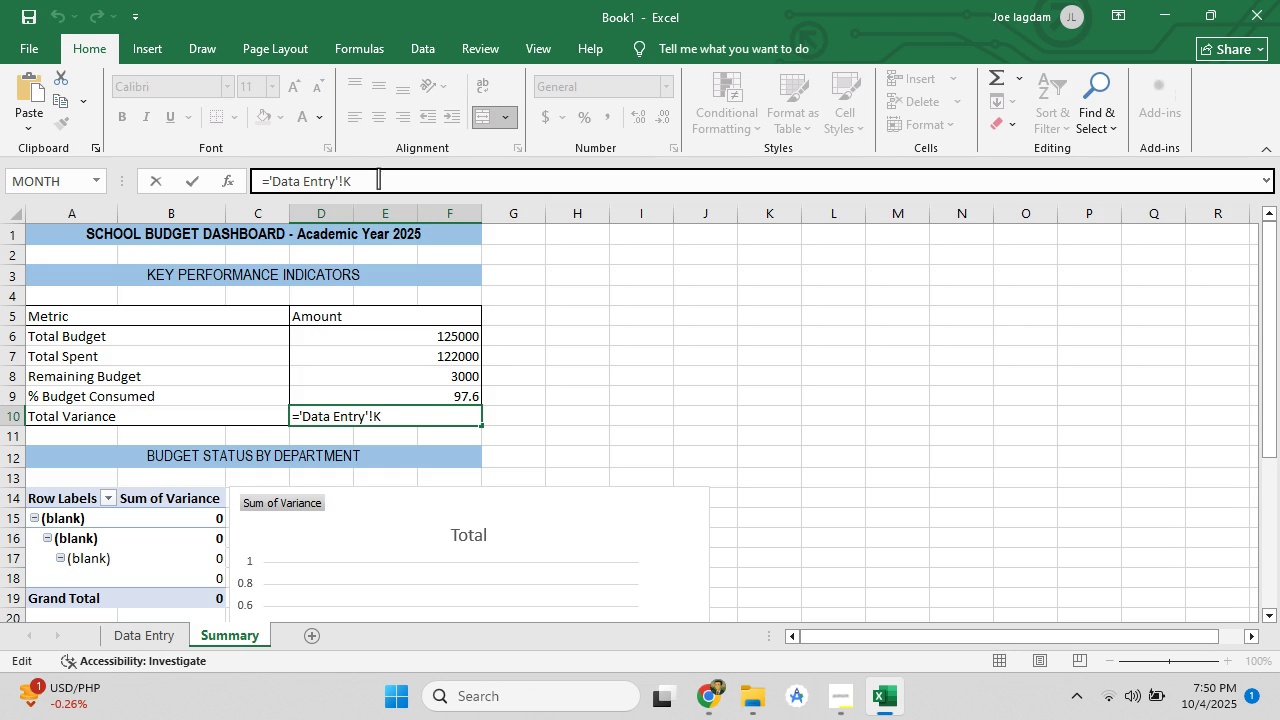 
key(5)
 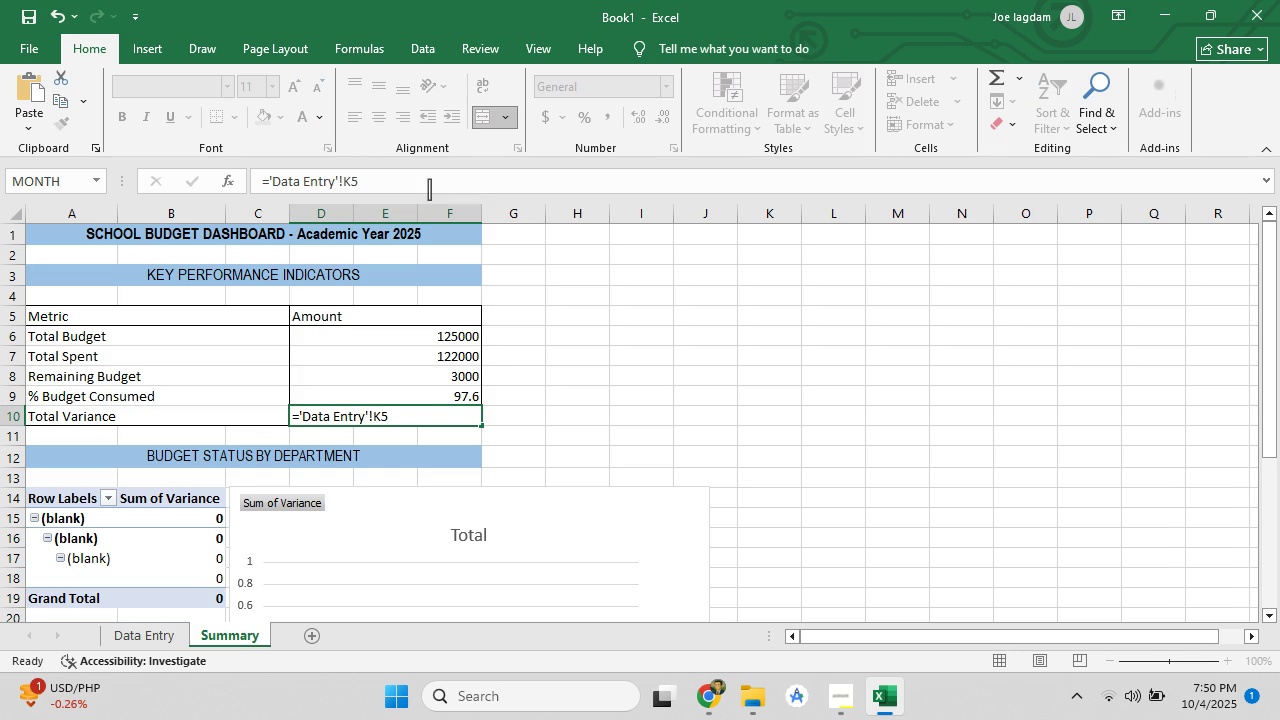 
key(Enter)
 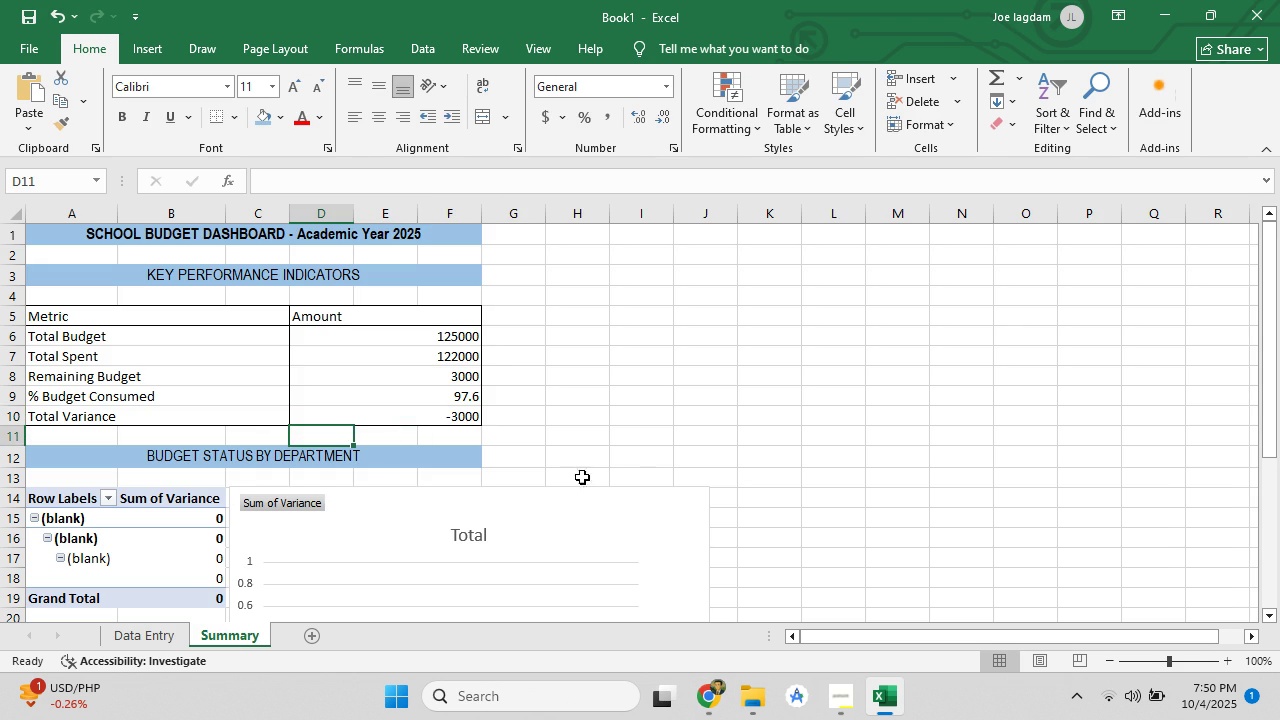 
scroll: coordinate [650, 331], scroll_direction: down, amount: 4.0
 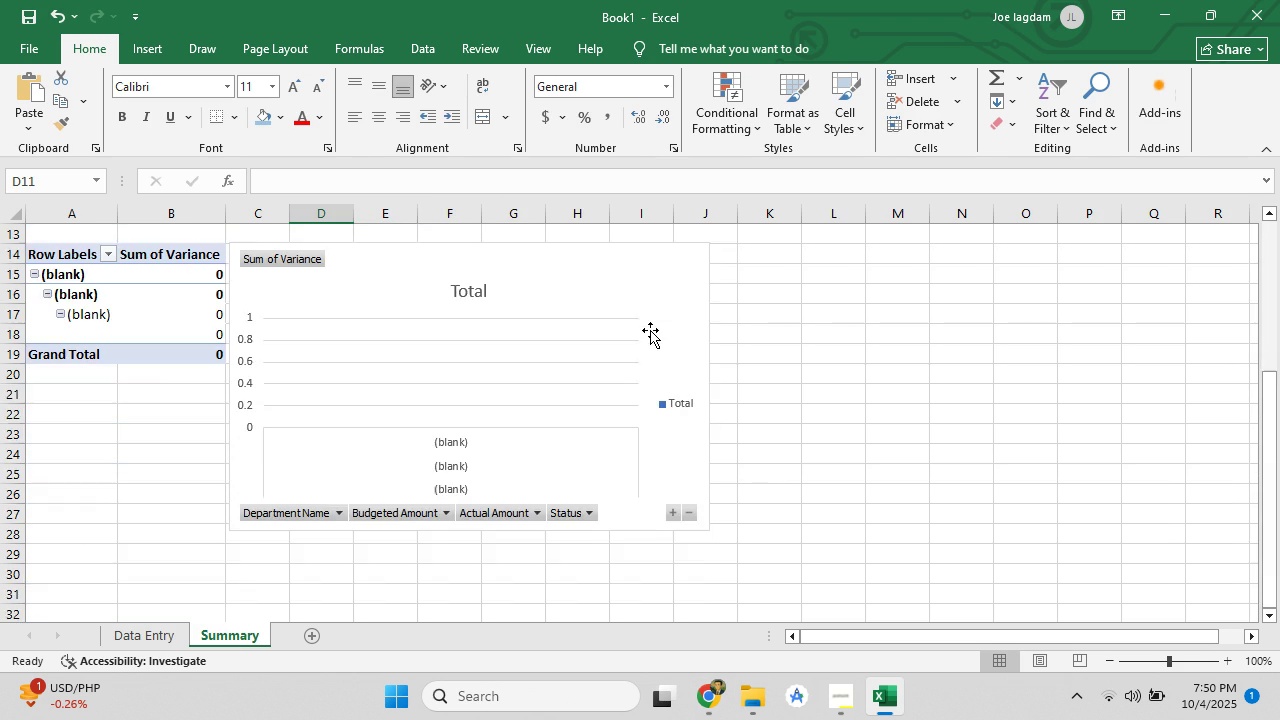 
scroll: coordinate [657, 325], scroll_direction: up, amount: 3.0
 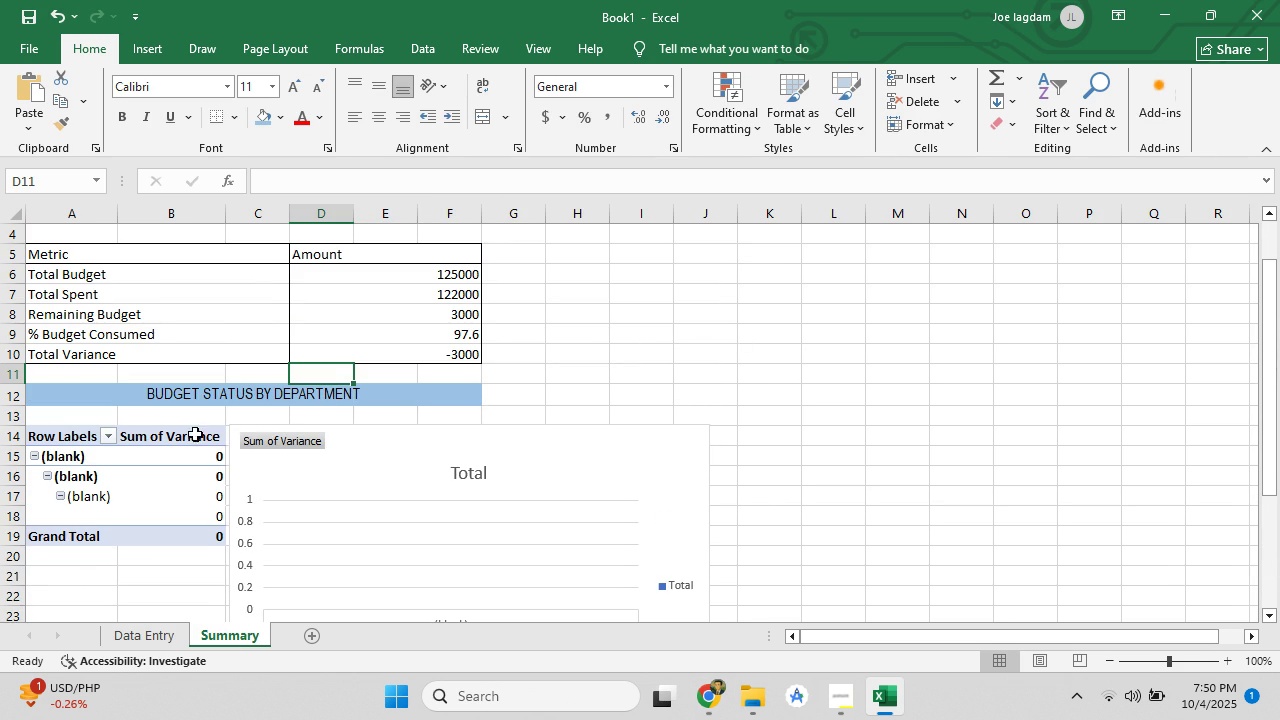 
left_click_drag(start_coordinate=[353, 431], to_coordinate=[685, 433])
 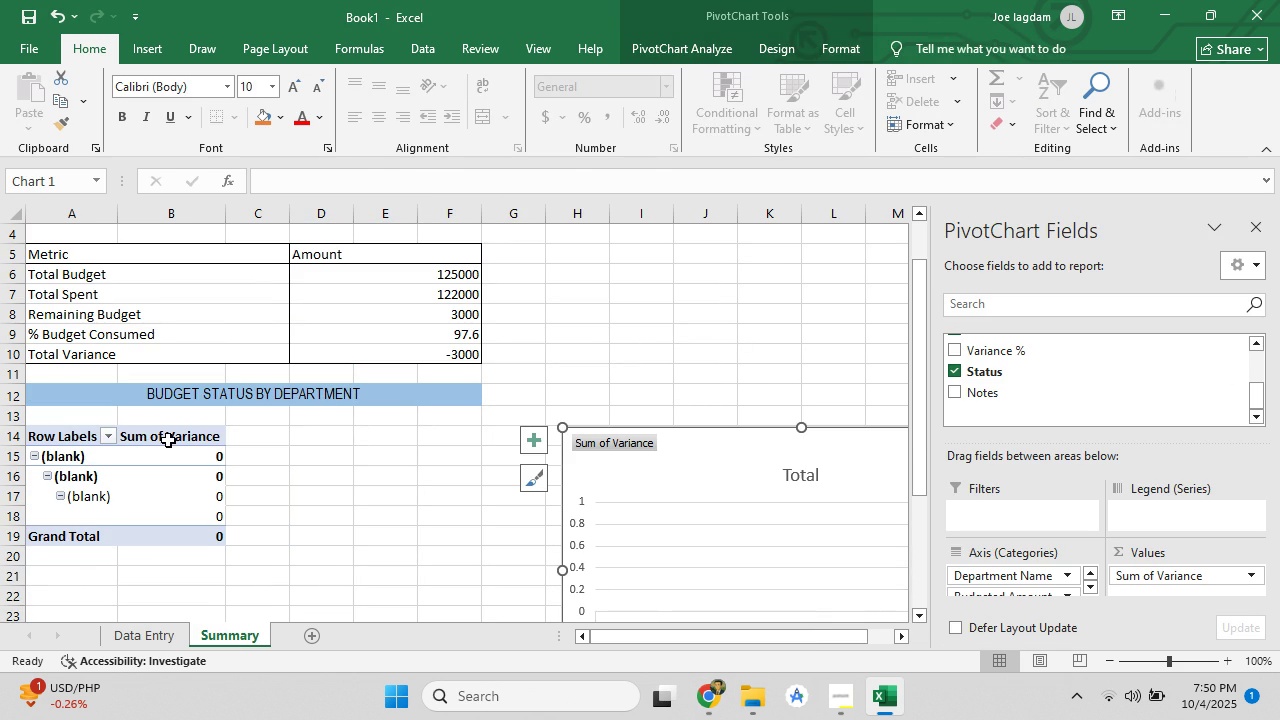 
left_click([168, 440])
 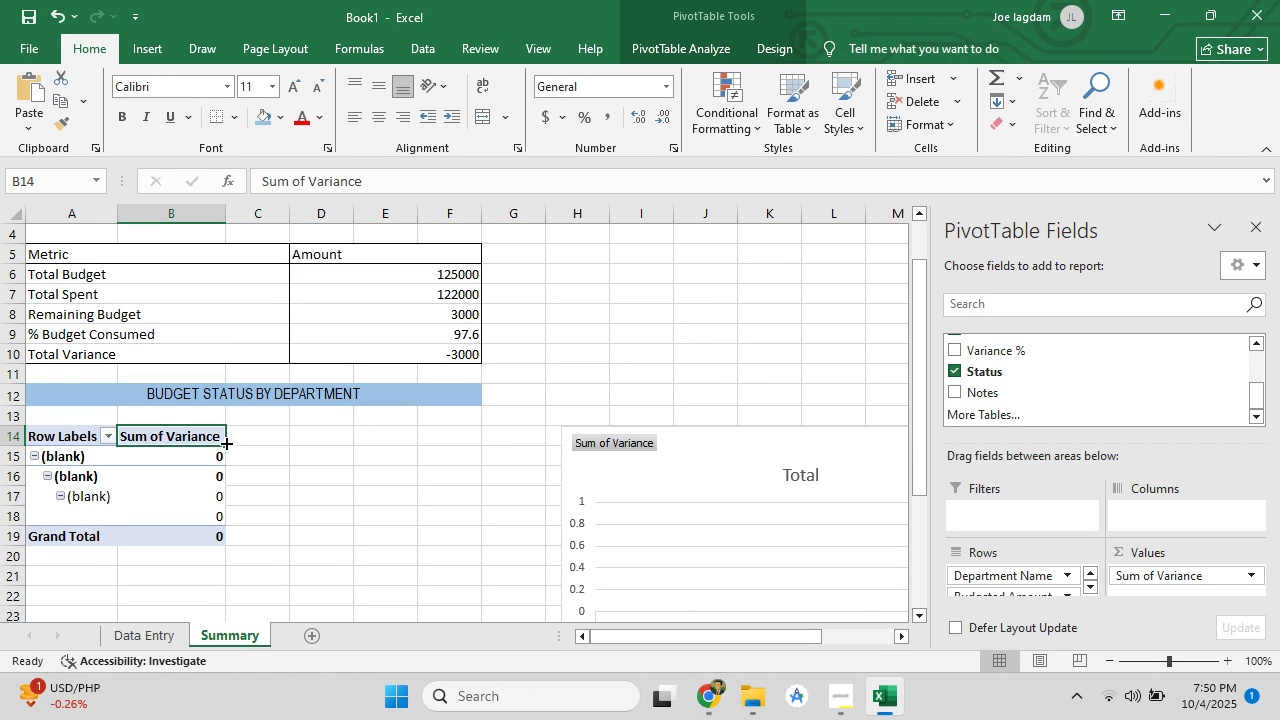 
left_click_drag(start_coordinate=[224, 445], to_coordinate=[441, 444])
 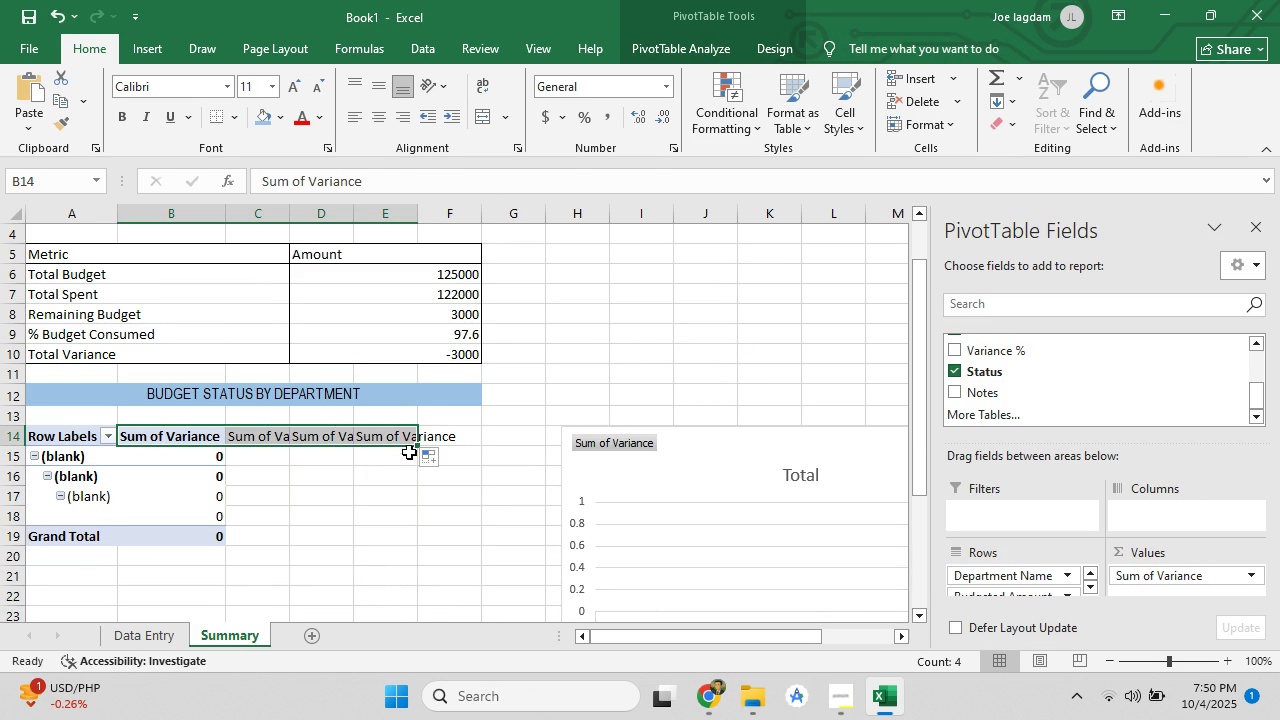 
left_click_drag(start_coordinate=[415, 444], to_coordinate=[472, 444])
 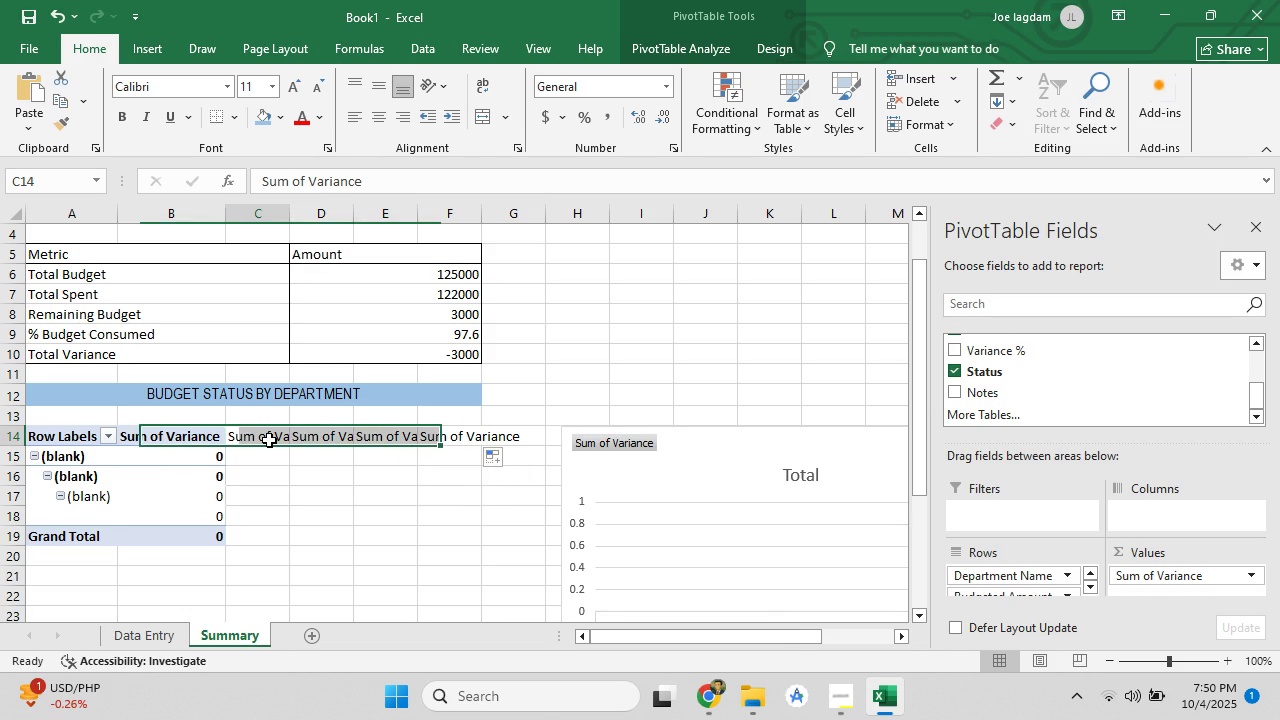 
left_click([269, 440])
 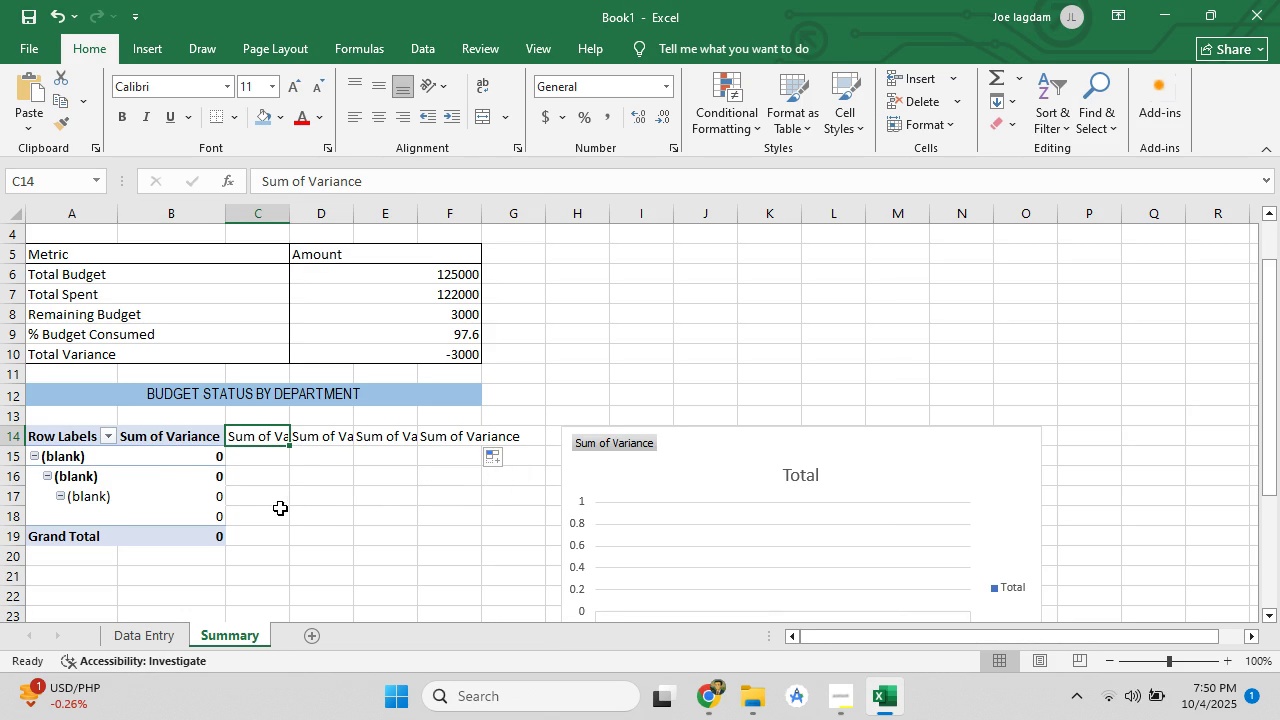 
key(Control+Z)
 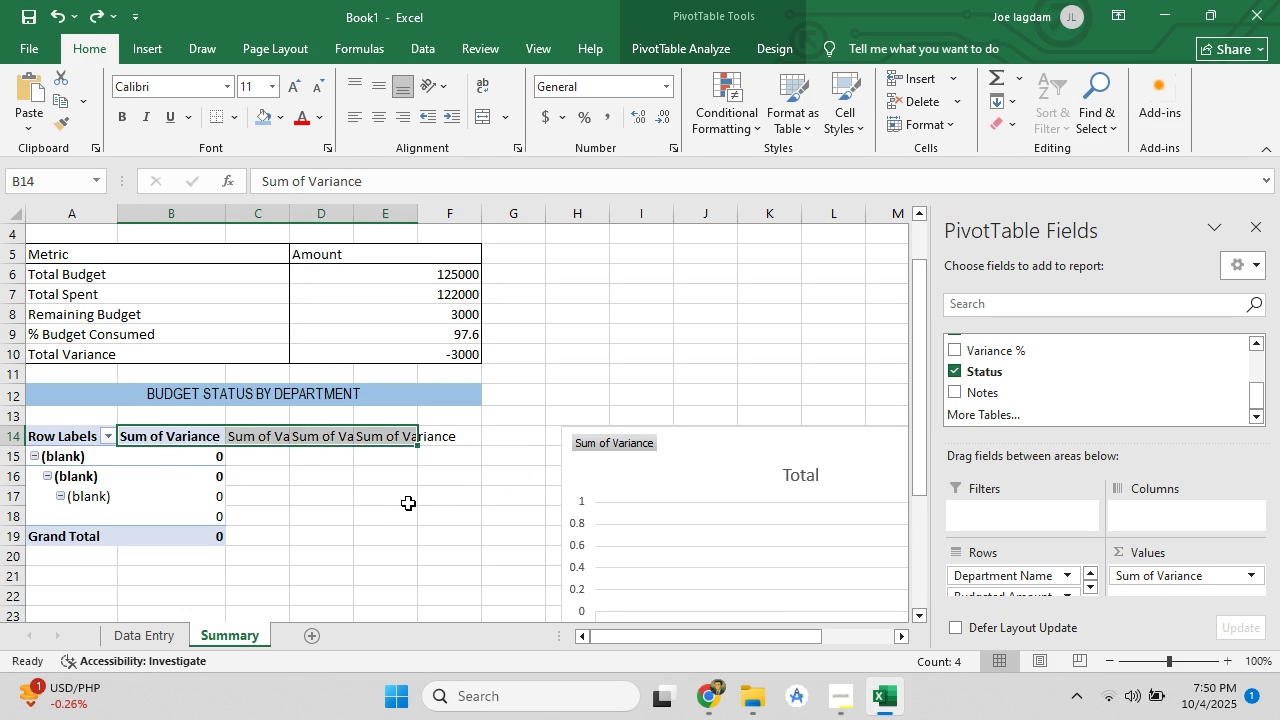 
key(Control+Z)
 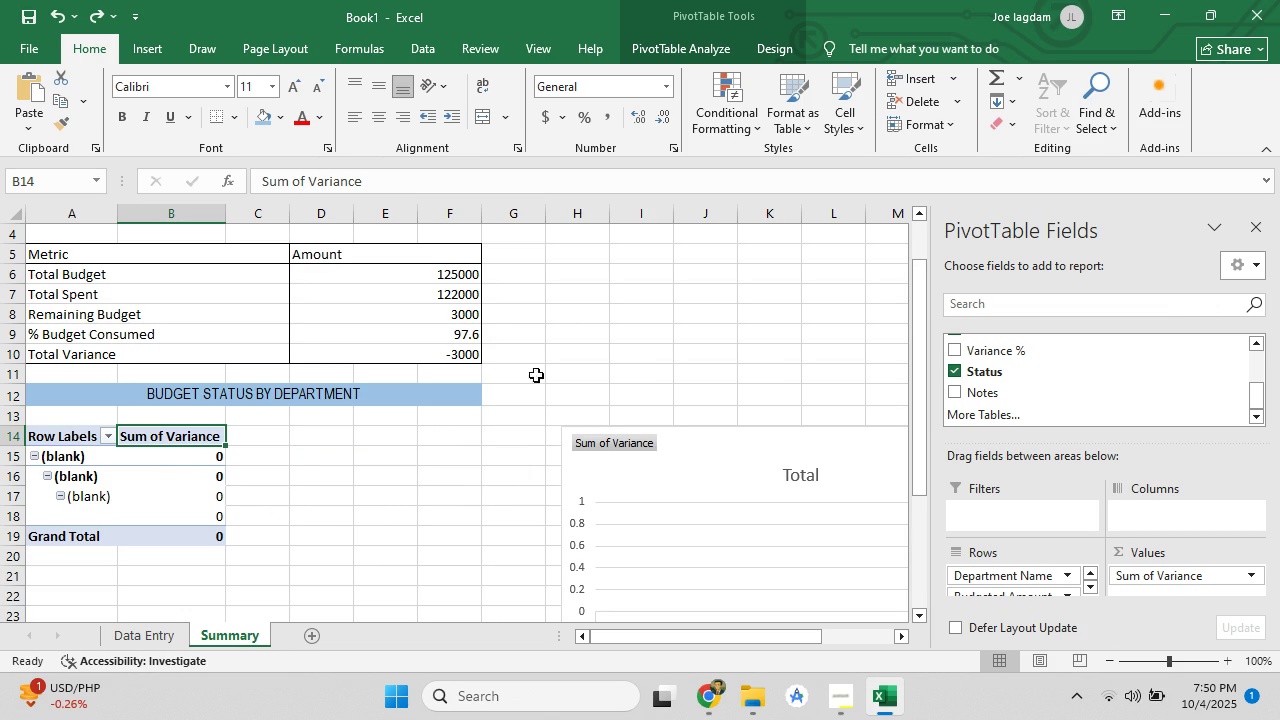 
wait(6.29)
 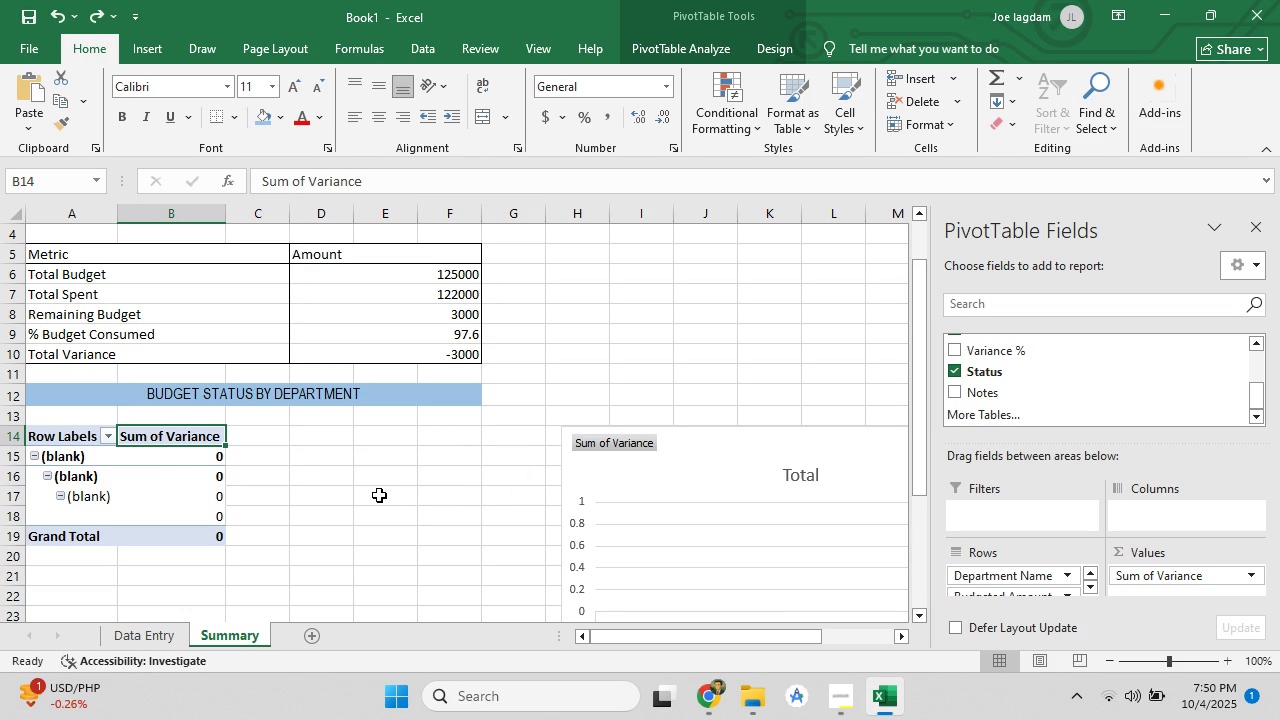 
left_click([715, 707])
 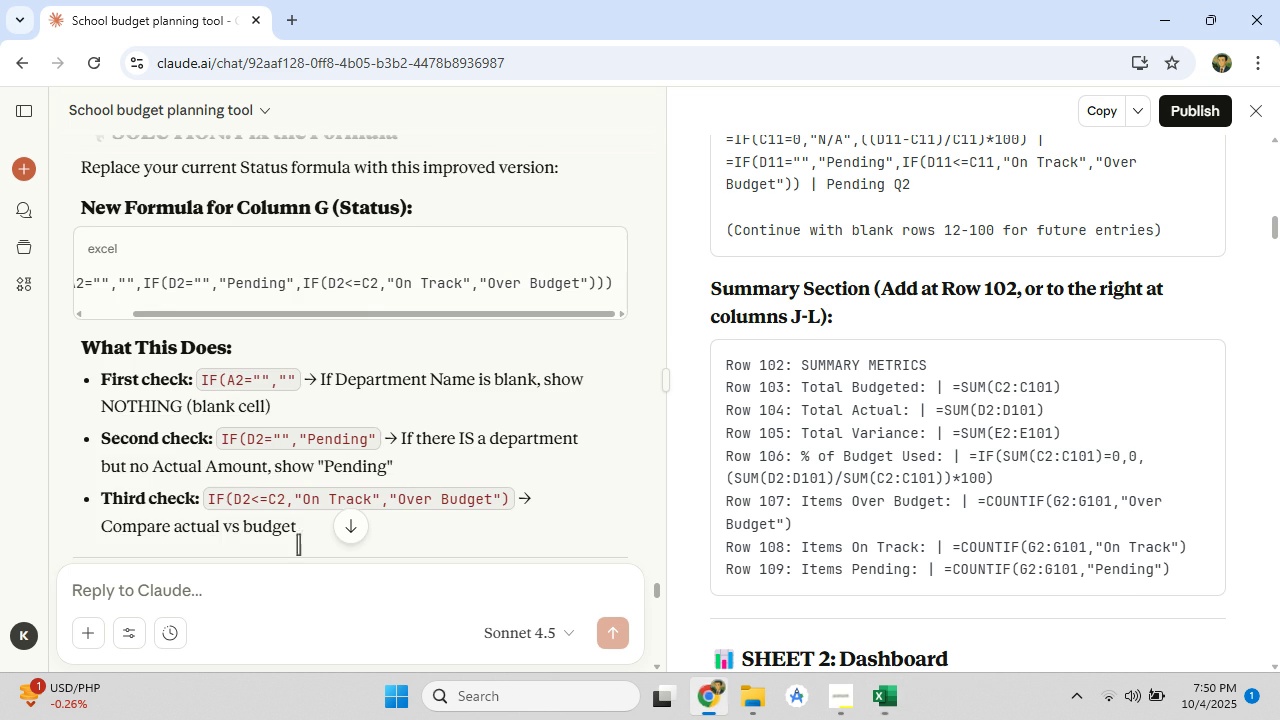 
scroll: coordinate [229, 364], scroll_direction: up, amount: 14.0
 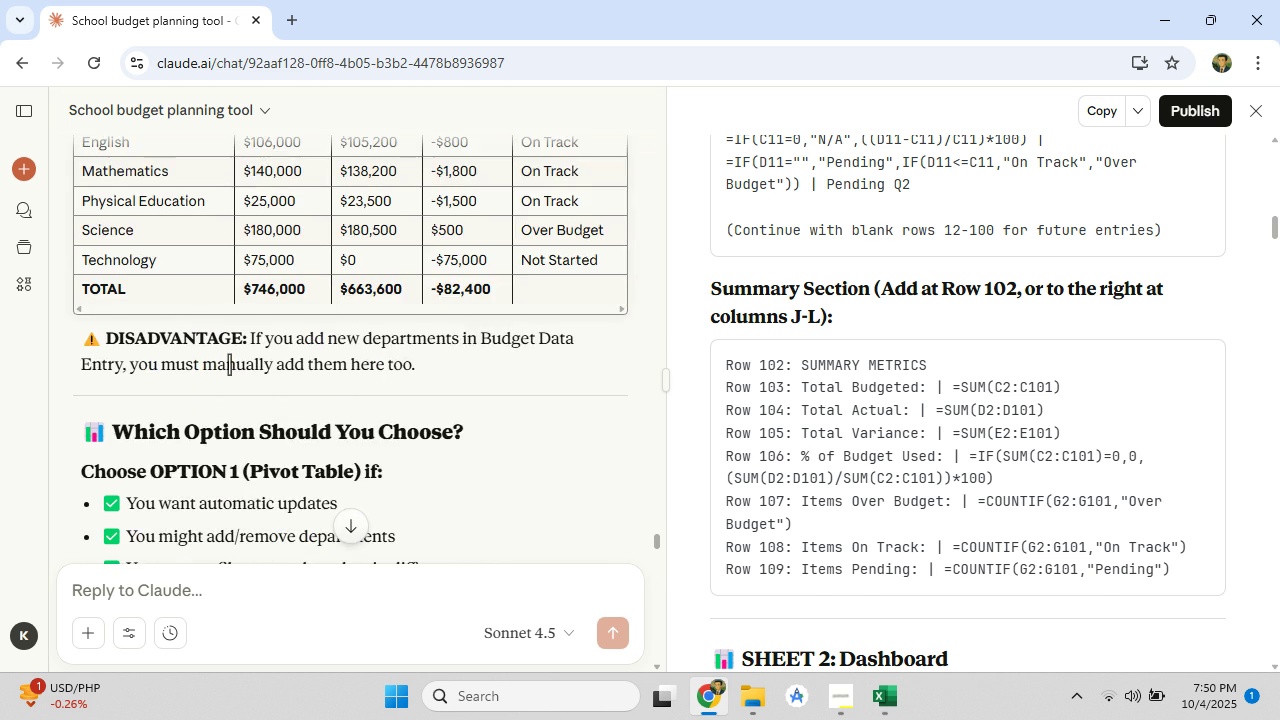 
scroll: coordinate [229, 364], scroll_direction: down, amount: 4.0
 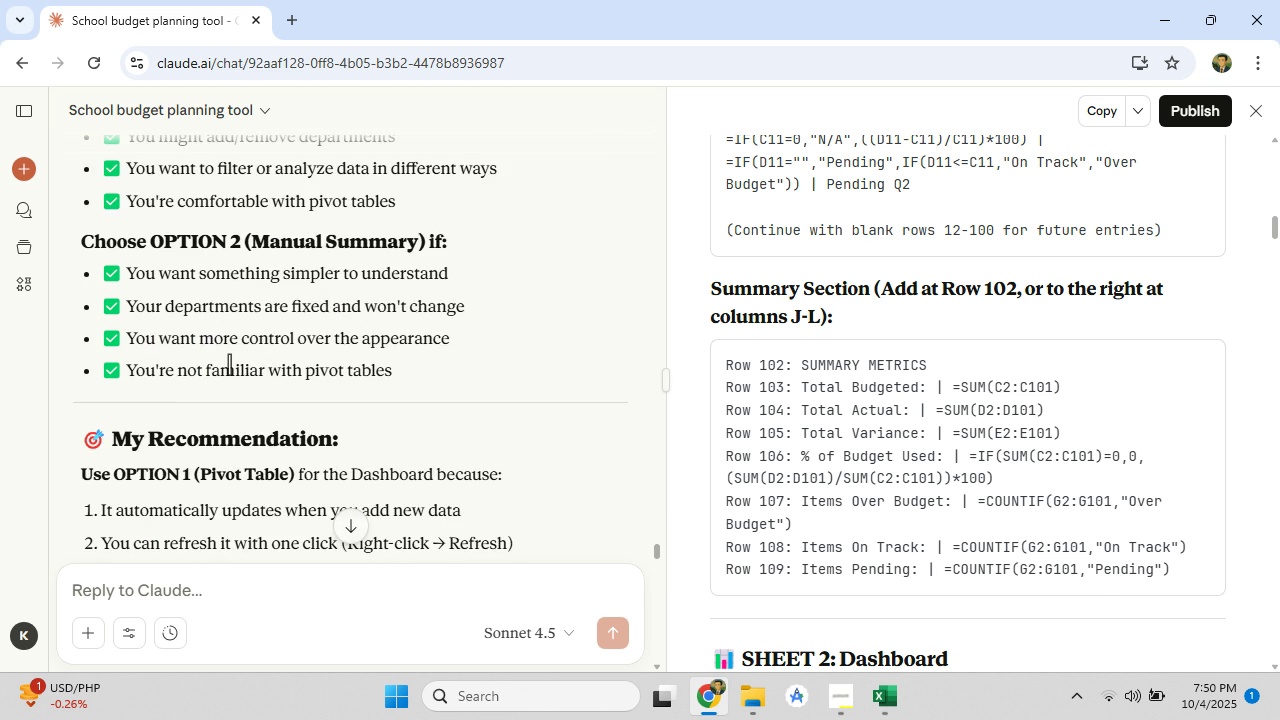 
scroll: coordinate [229, 364], scroll_direction: up, amount: 4.0
 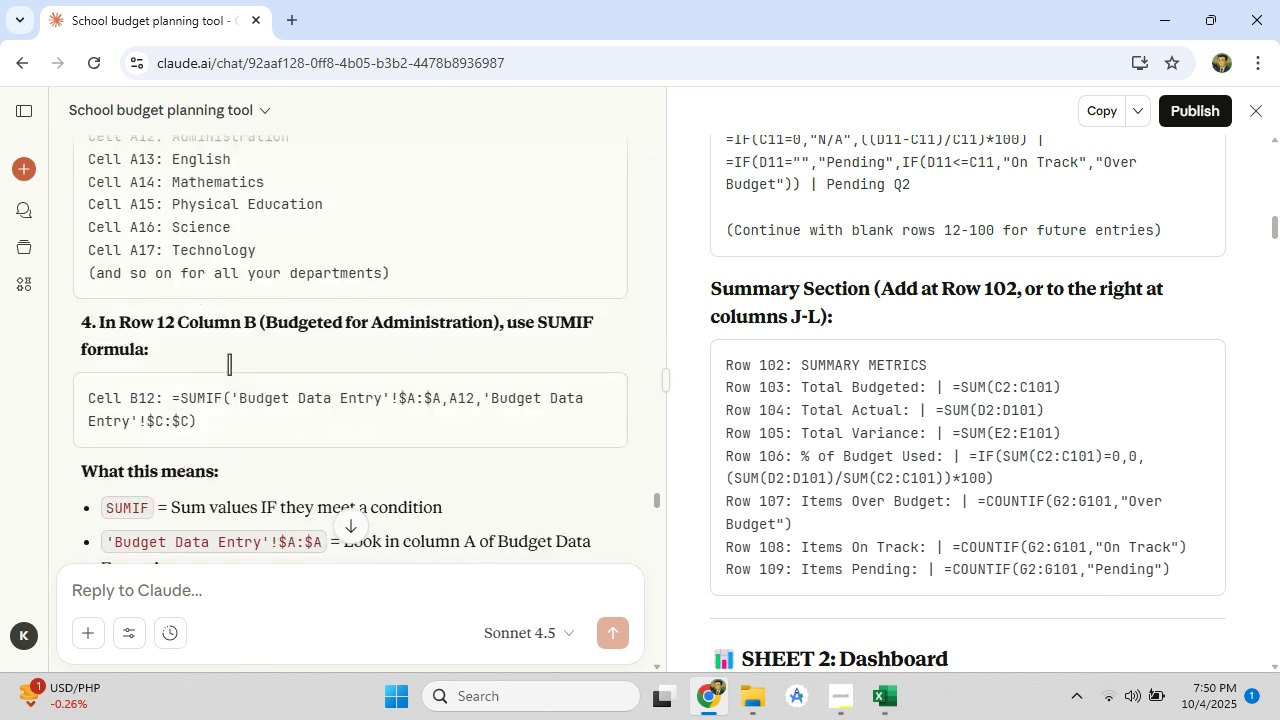 
scroll: coordinate [225, 368], scroll_direction: down, amount: 7.0
 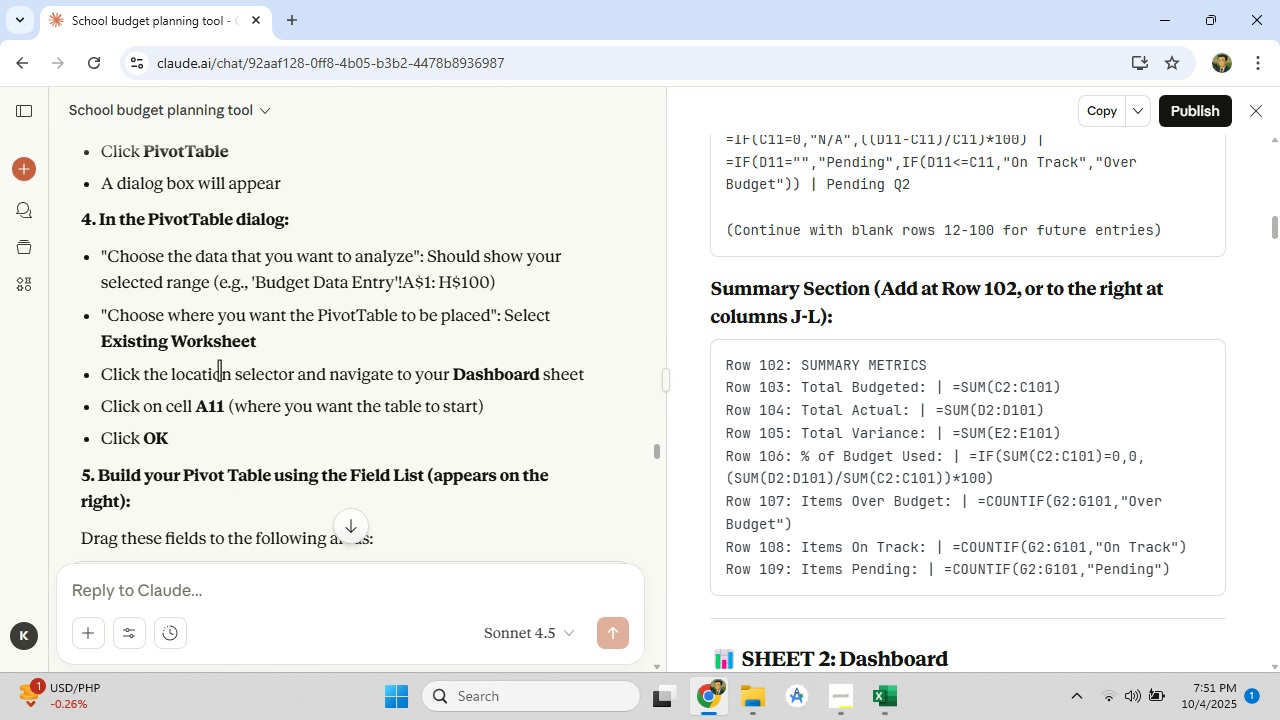 
wait(9.66)
 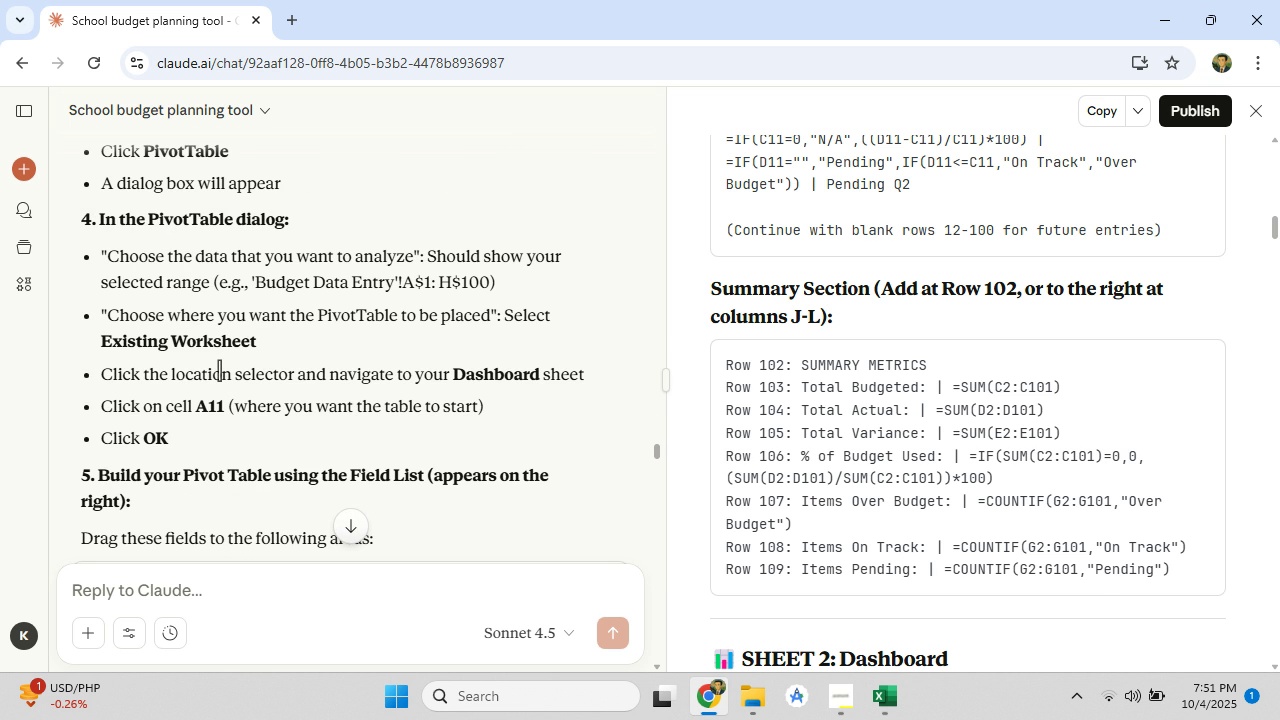 
scroll: coordinate [214, 375], scroll_direction: down, amount: 1.0
 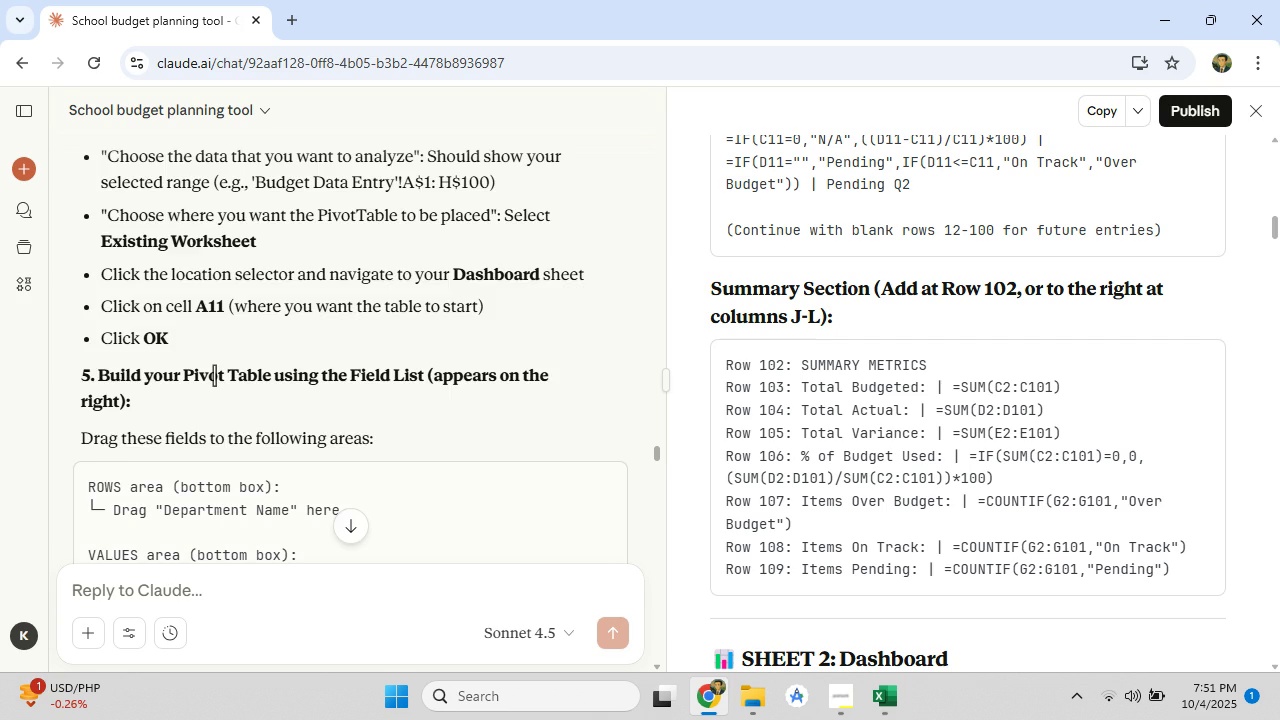 
wait(5.8)
 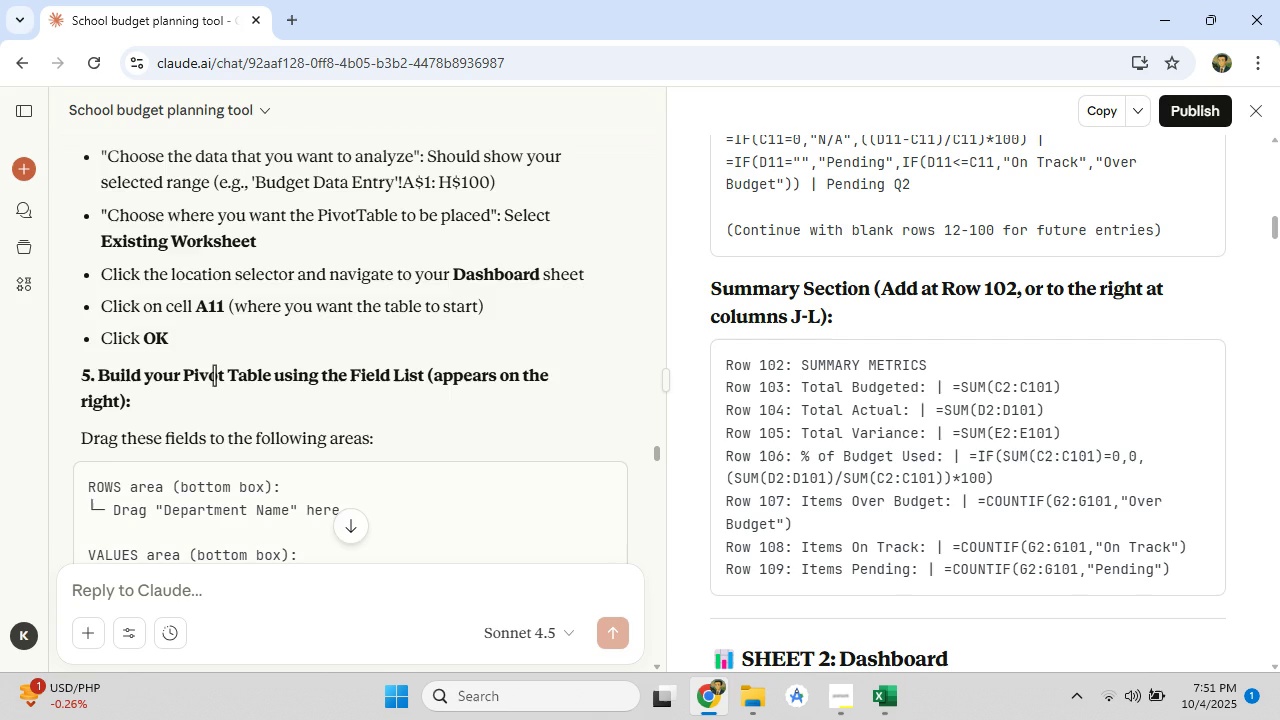 
scroll: coordinate [214, 375], scroll_direction: down, amount: 1.0
 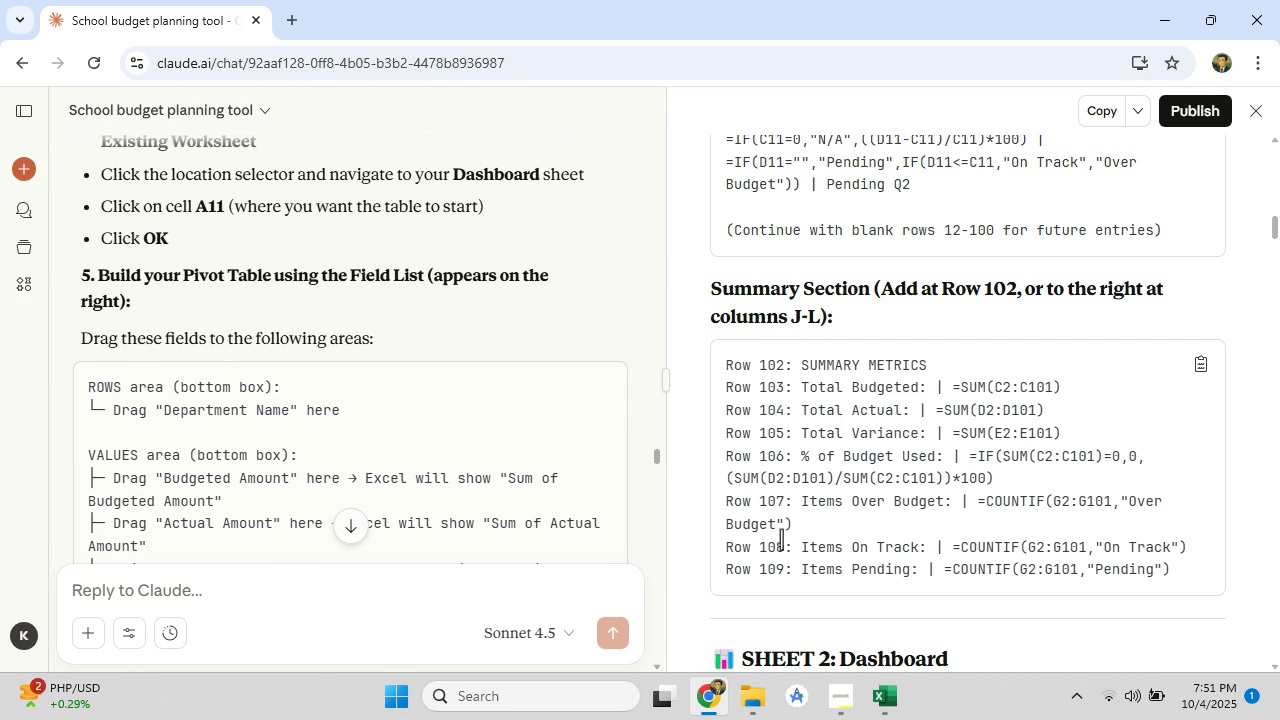 
wait(6.46)
 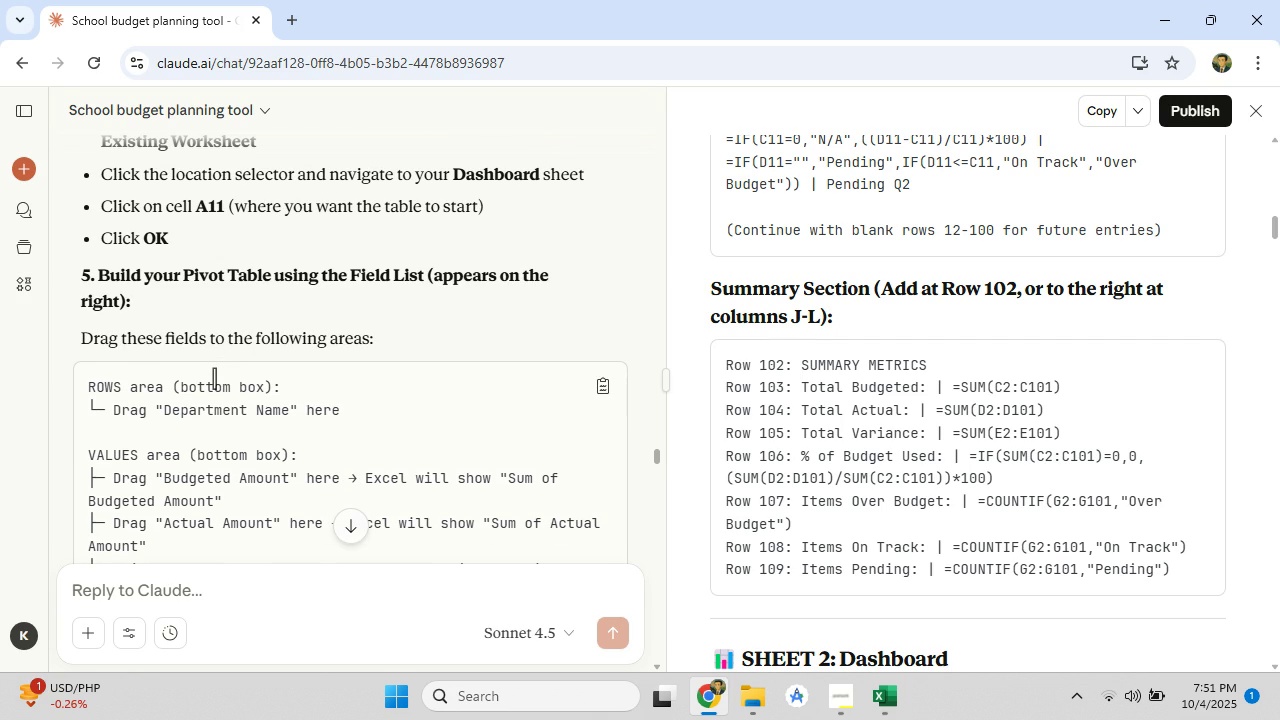 
scroll: coordinate [415, 385], scroll_direction: down, amount: 2.0
 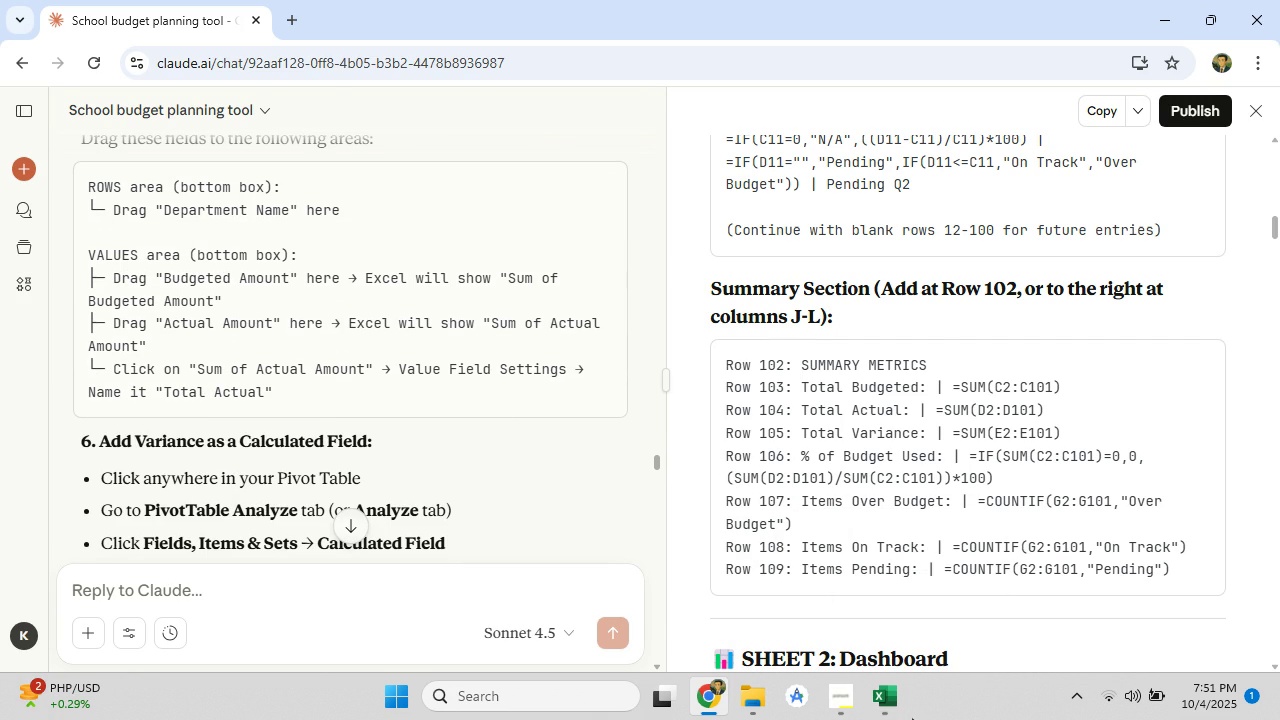 
left_click([887, 709])
 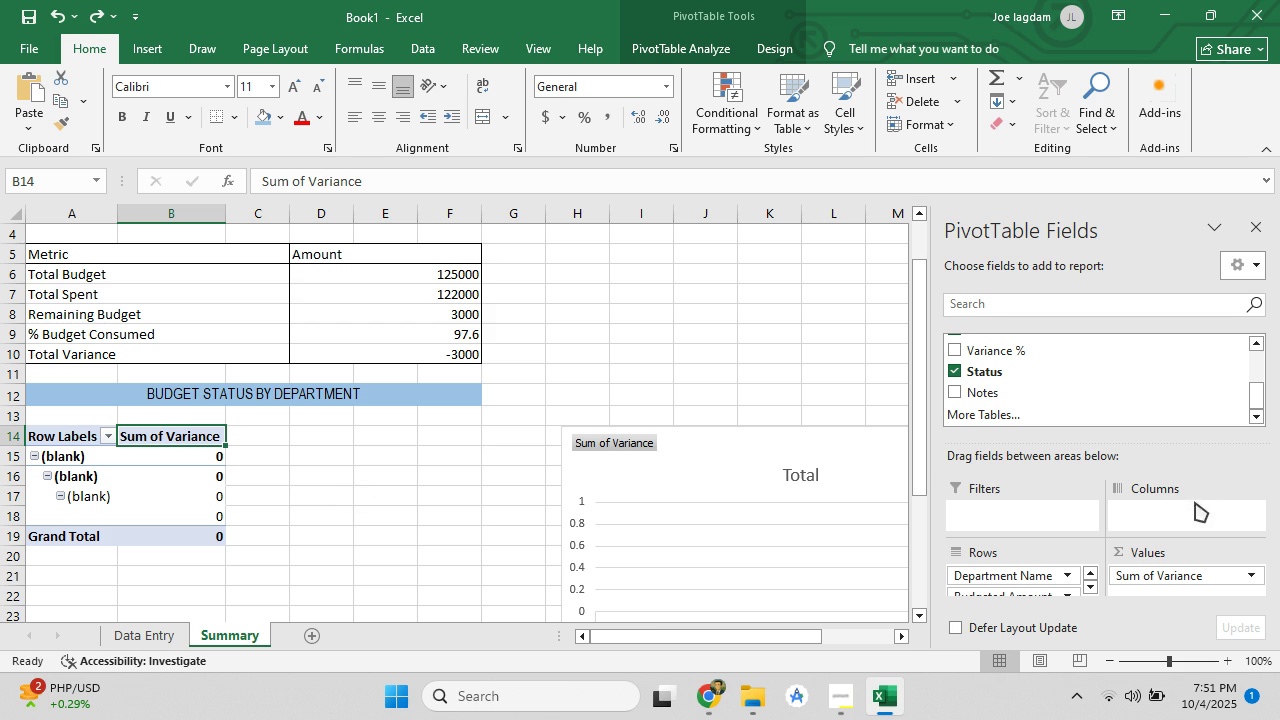 
scroll: coordinate [1177, 443], scroll_direction: down, amount: 3.0
 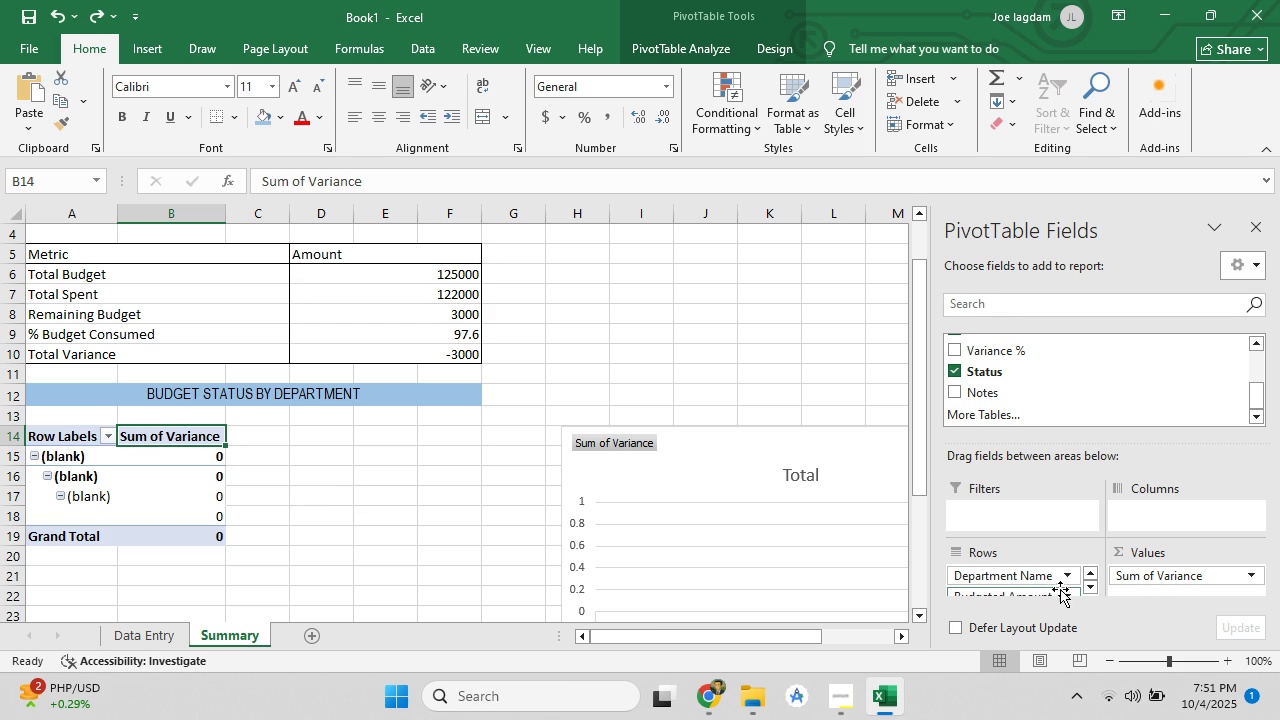 
left_click([1173, 575])
 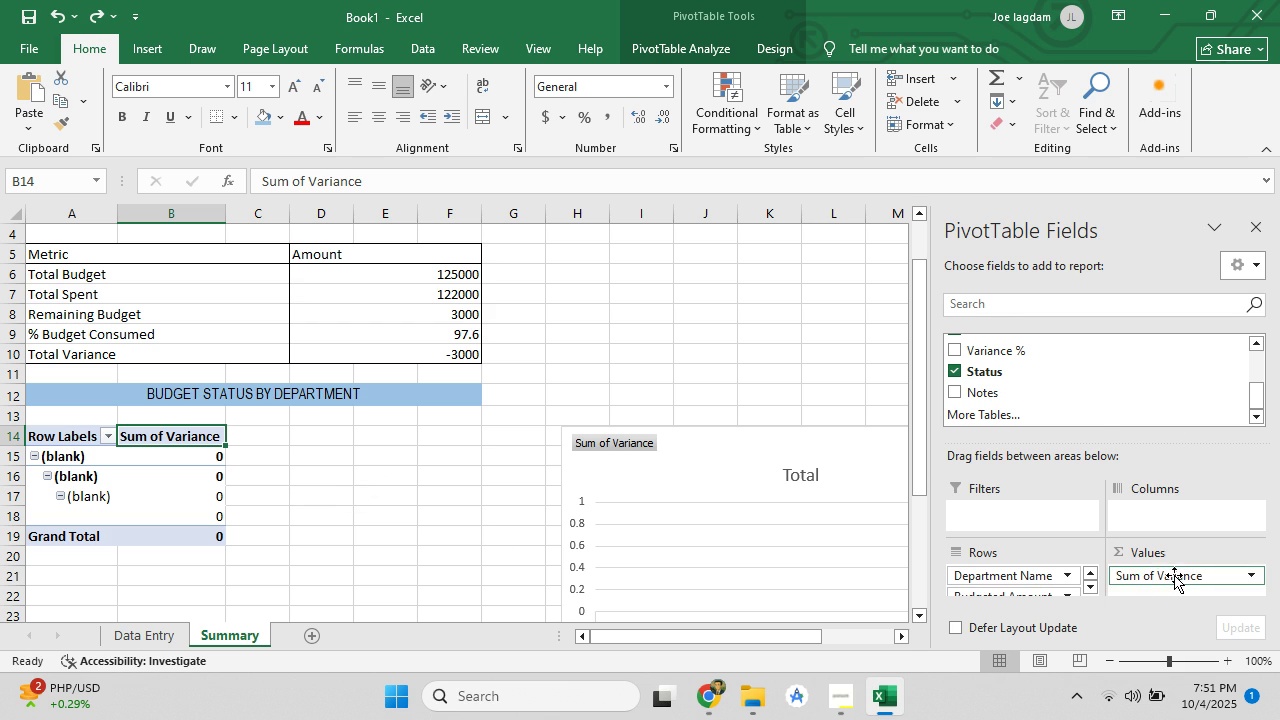 
right_click([1174, 575])
 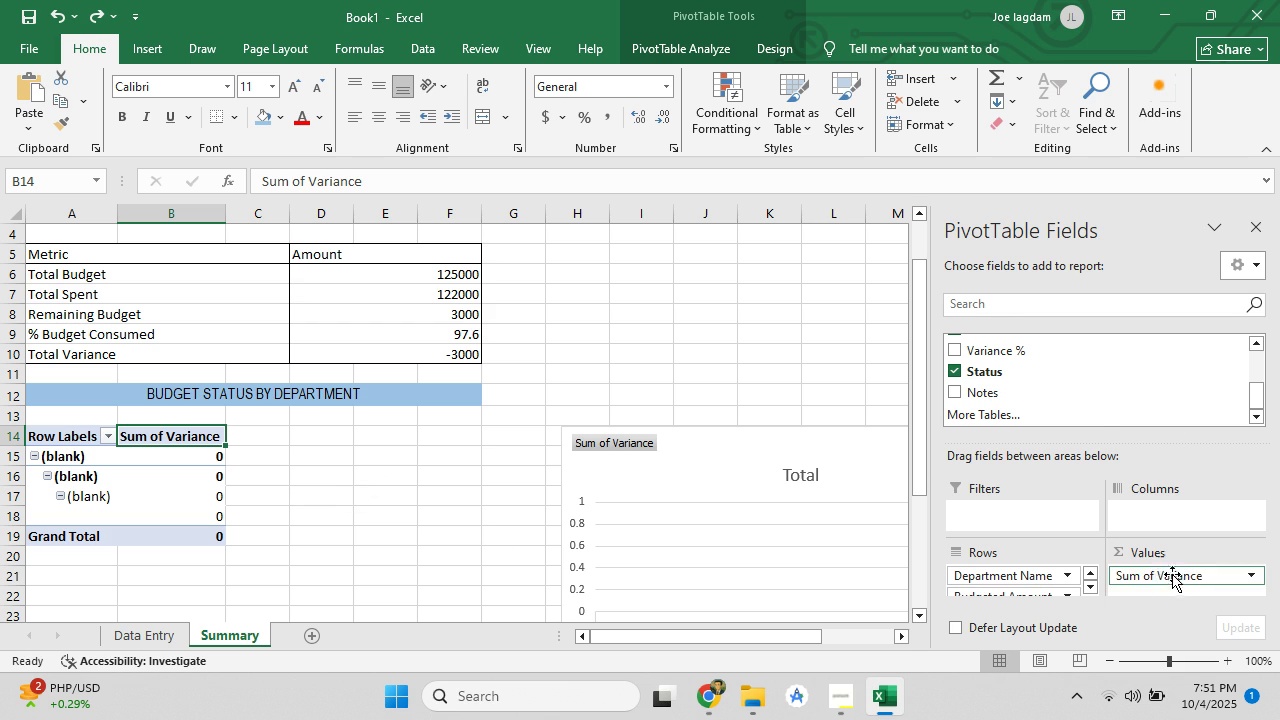 
right_click([1174, 575])
 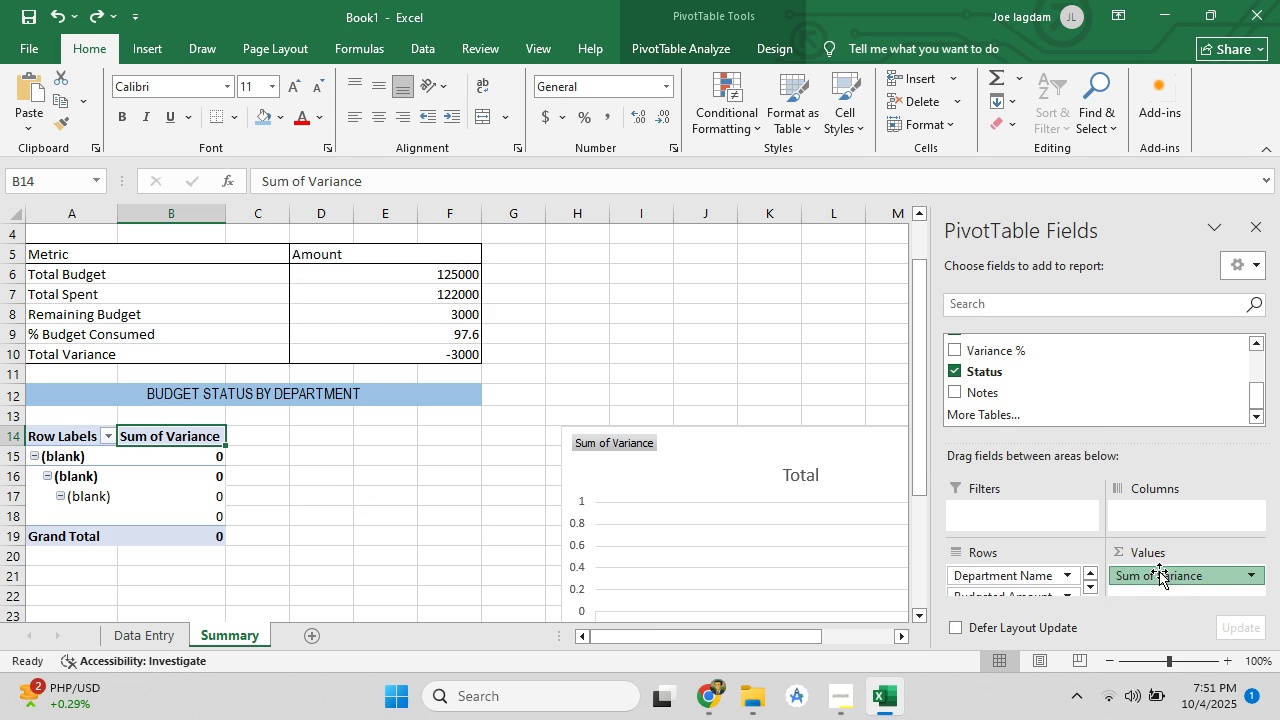 
left_click([1159, 571])
 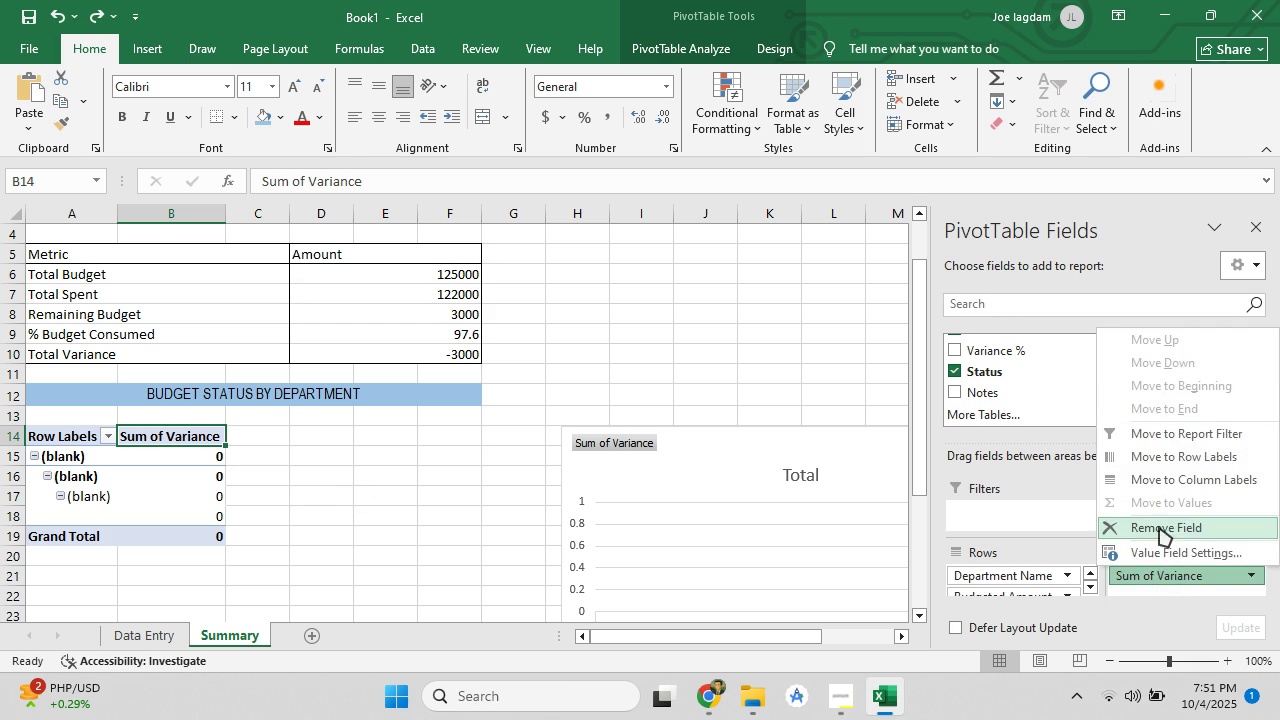 
left_click([1159, 526])
 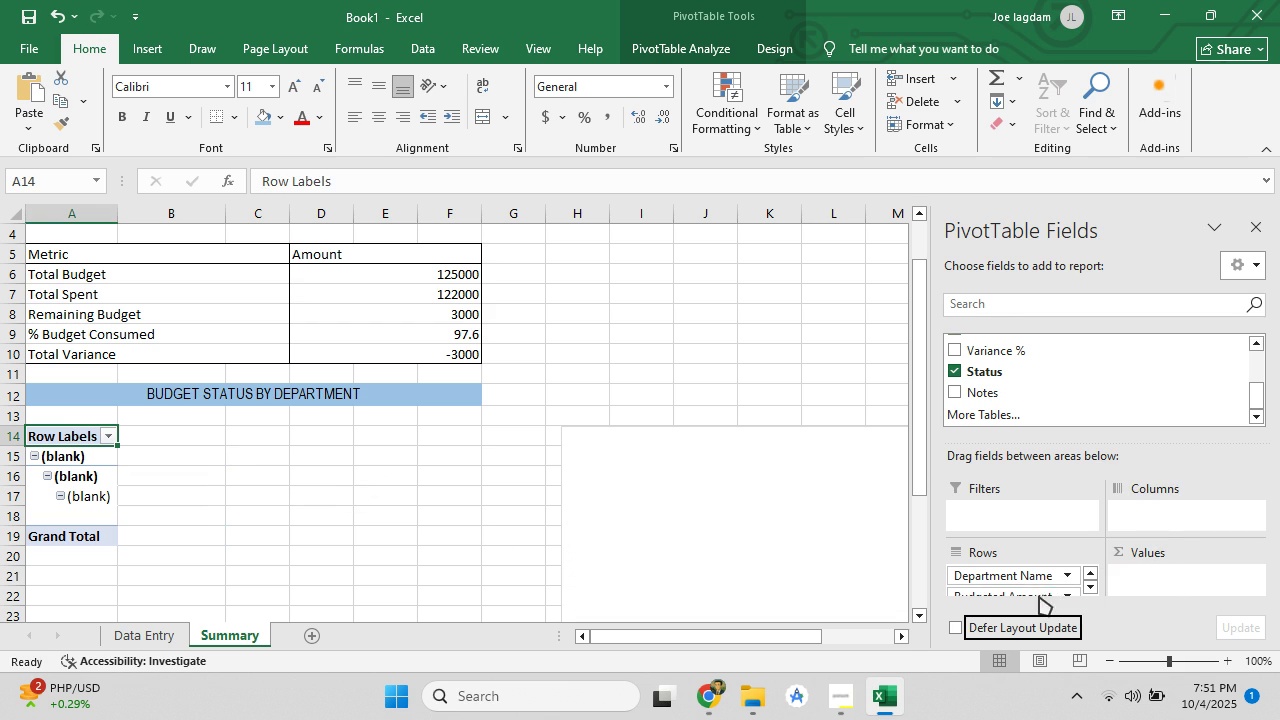 
left_click_drag(start_coordinate=[1037, 589], to_coordinate=[1156, 577])
 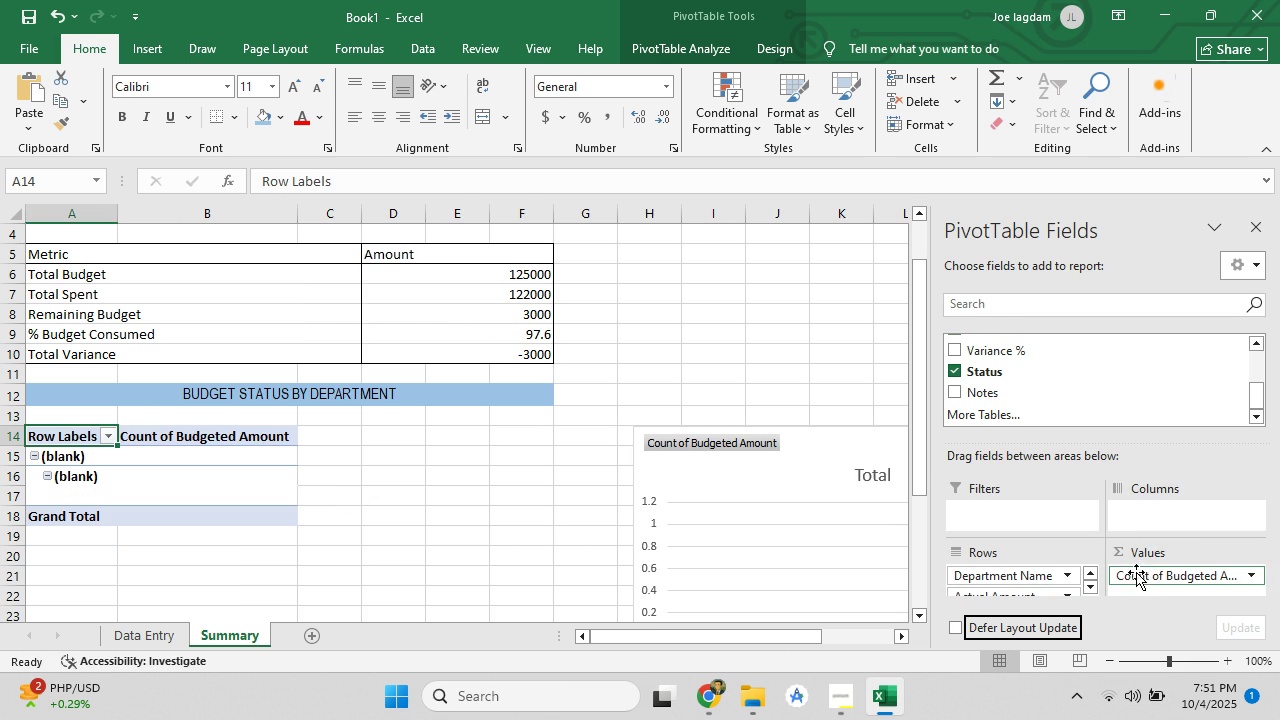 
scroll: coordinate [1101, 466], scroll_direction: down, amount: 4.0
 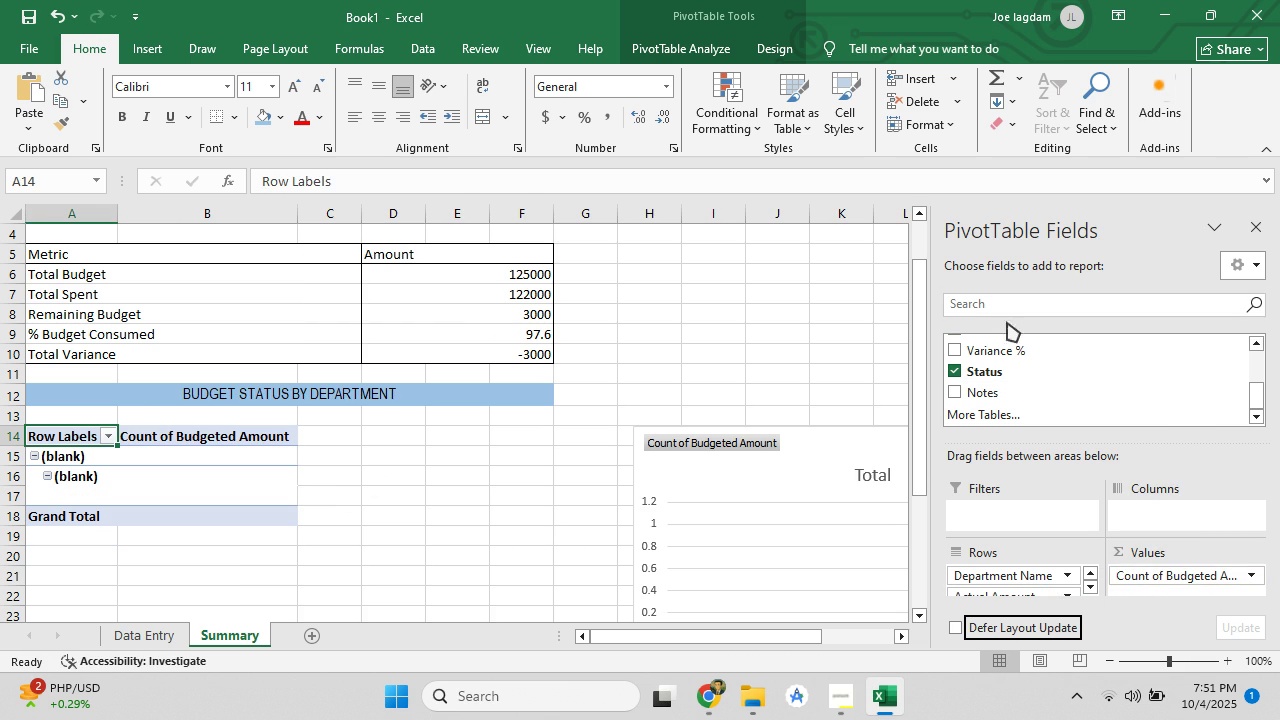 
left_click_drag(start_coordinate=[917, 348], to_coordinate=[920, 385])
 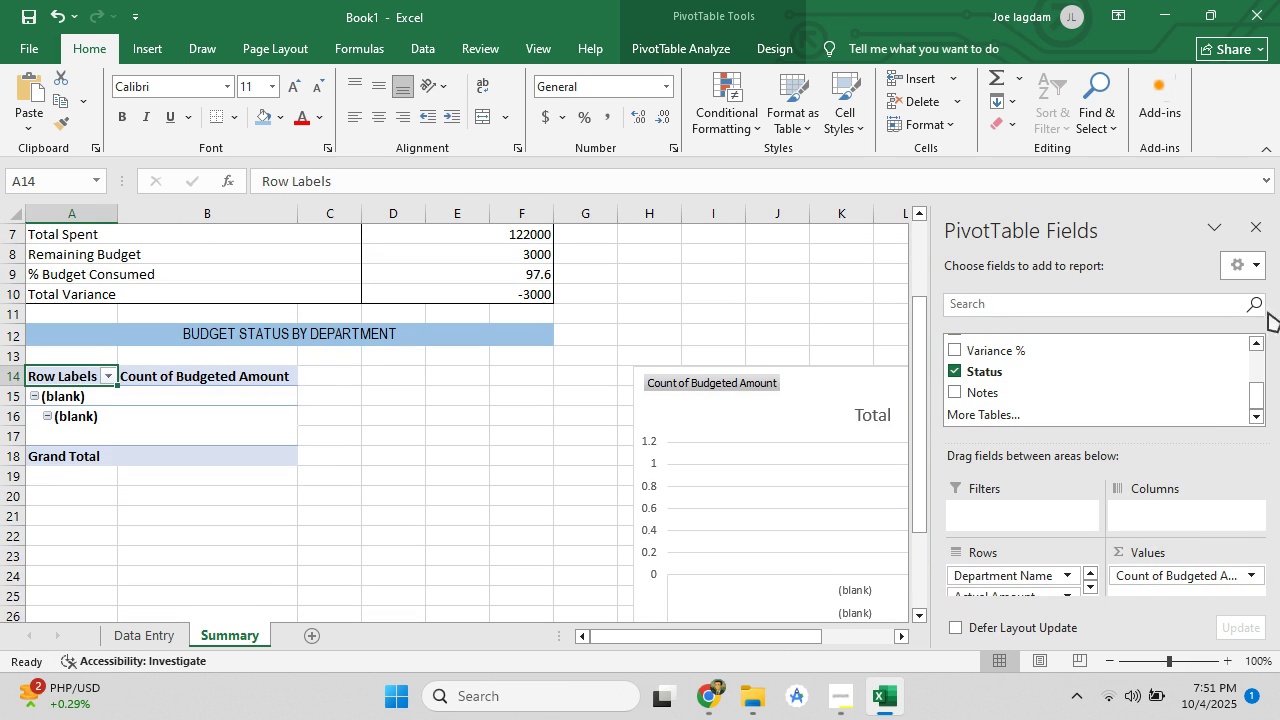 
left_click_drag(start_coordinate=[1276, 306], to_coordinate=[1276, 456])
 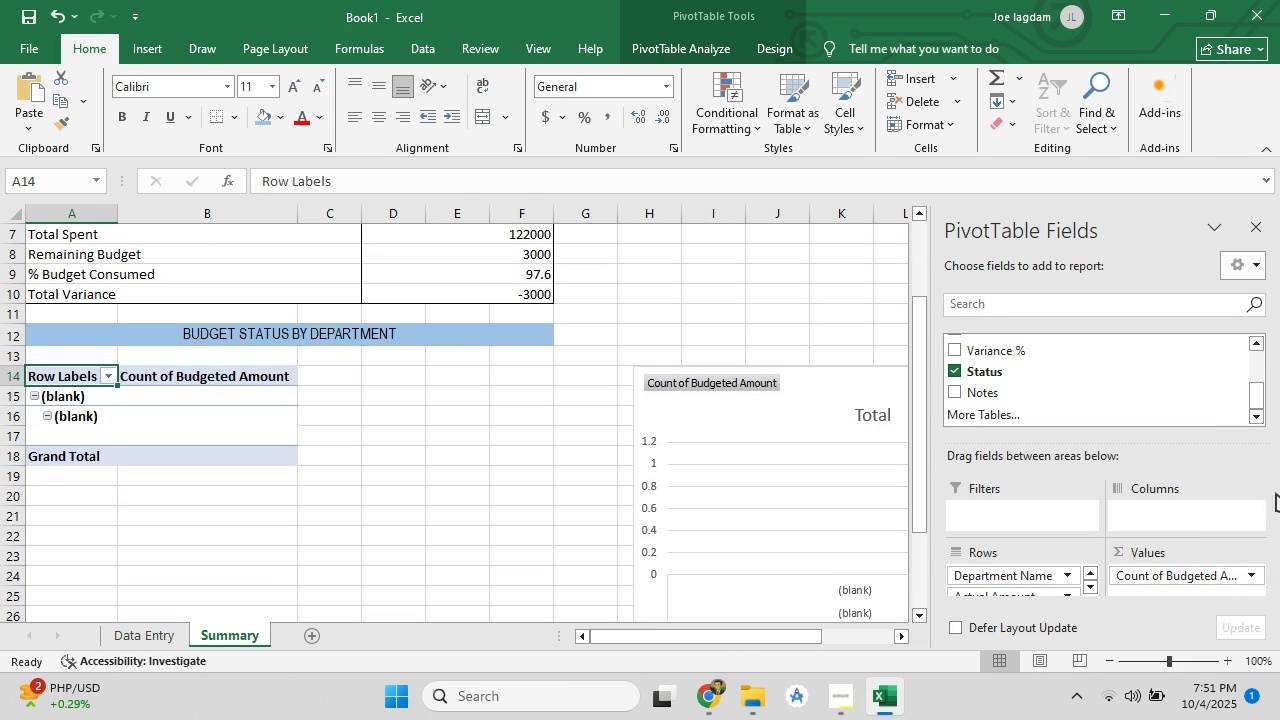 
scroll: coordinate [999, 578], scroll_direction: down, amount: 14.0
 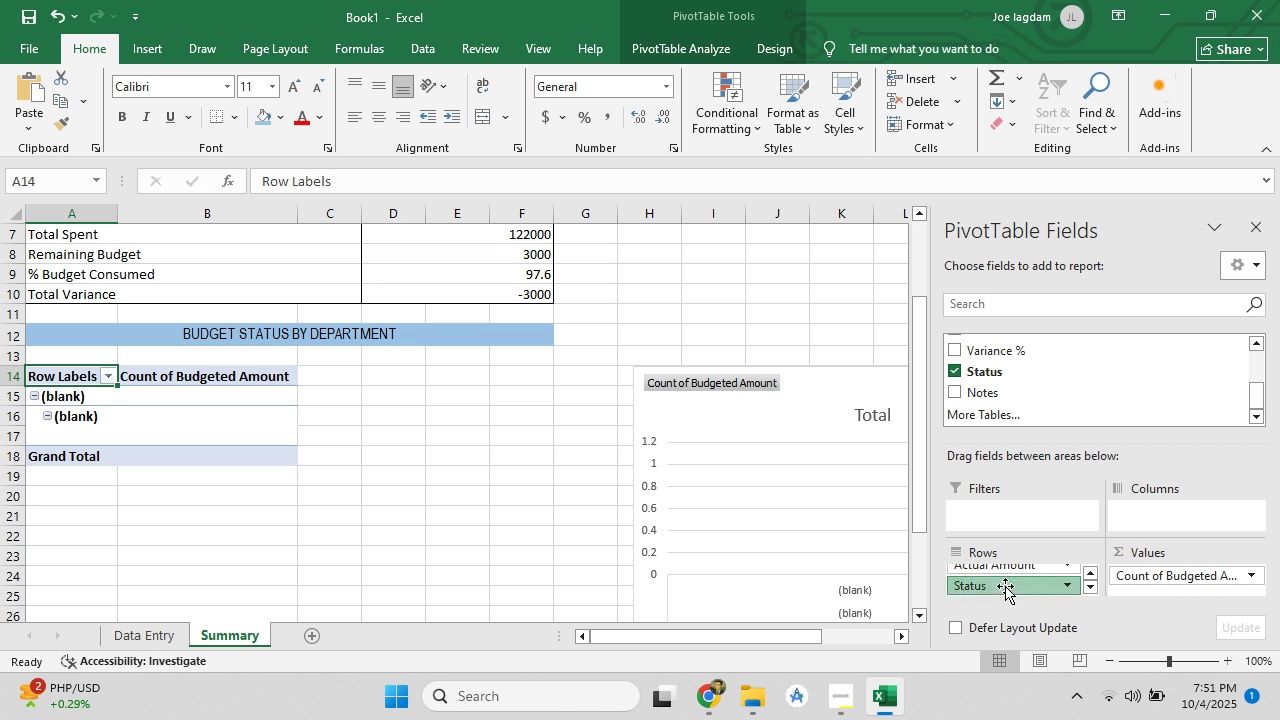 
left_click_drag(start_coordinate=[1005, 586], to_coordinate=[1134, 586])
 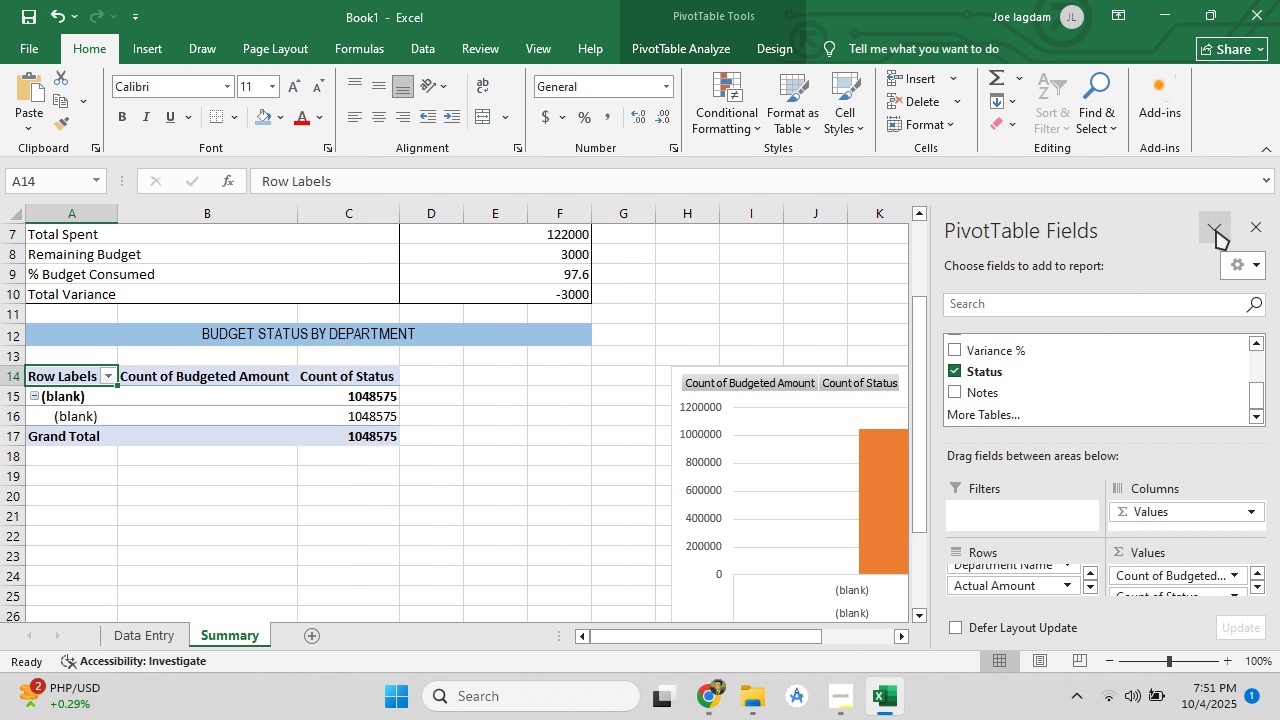 
left_click([1216, 230])
 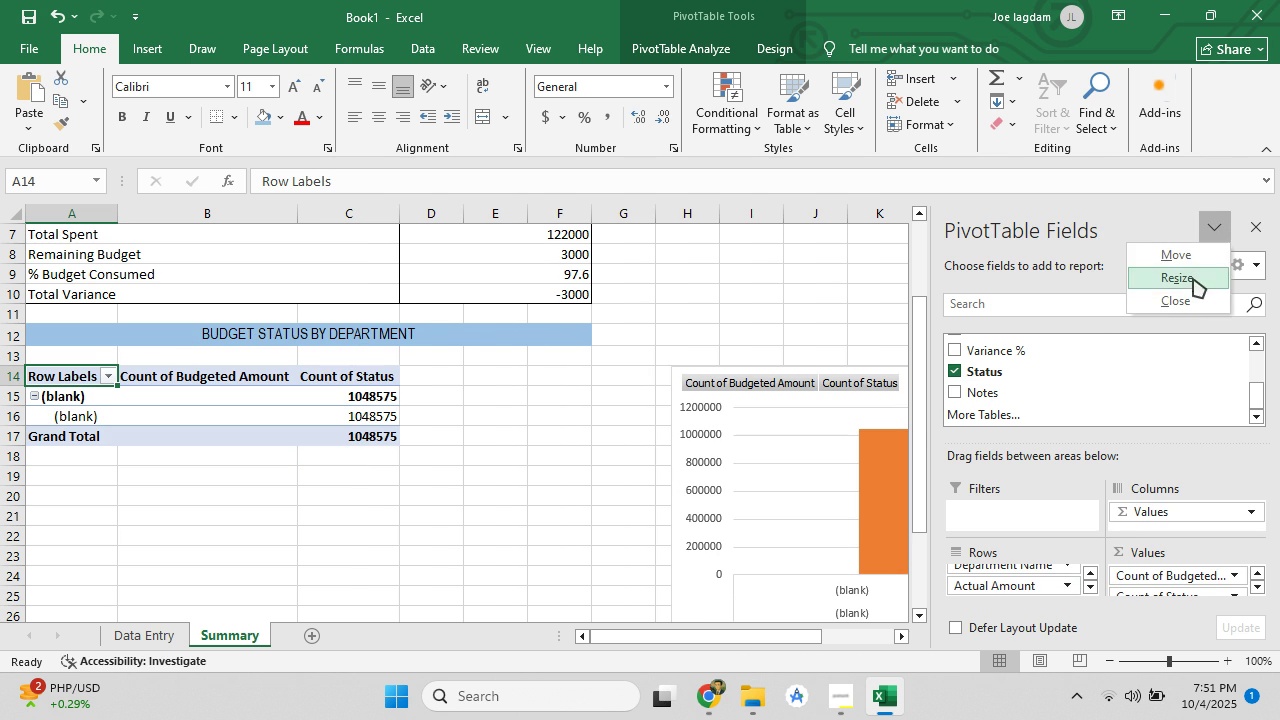 
left_click([1193, 278])
 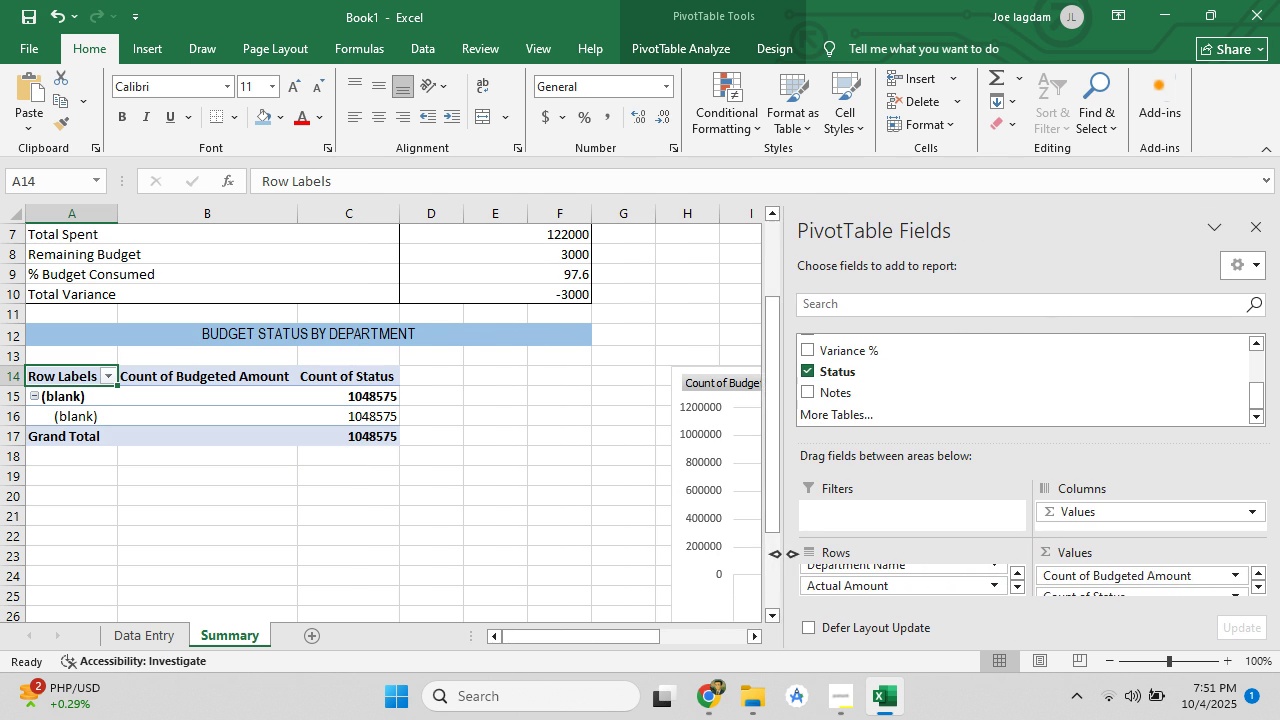 
scroll: coordinate [1084, 539], scroll_direction: down, amount: 10.0
 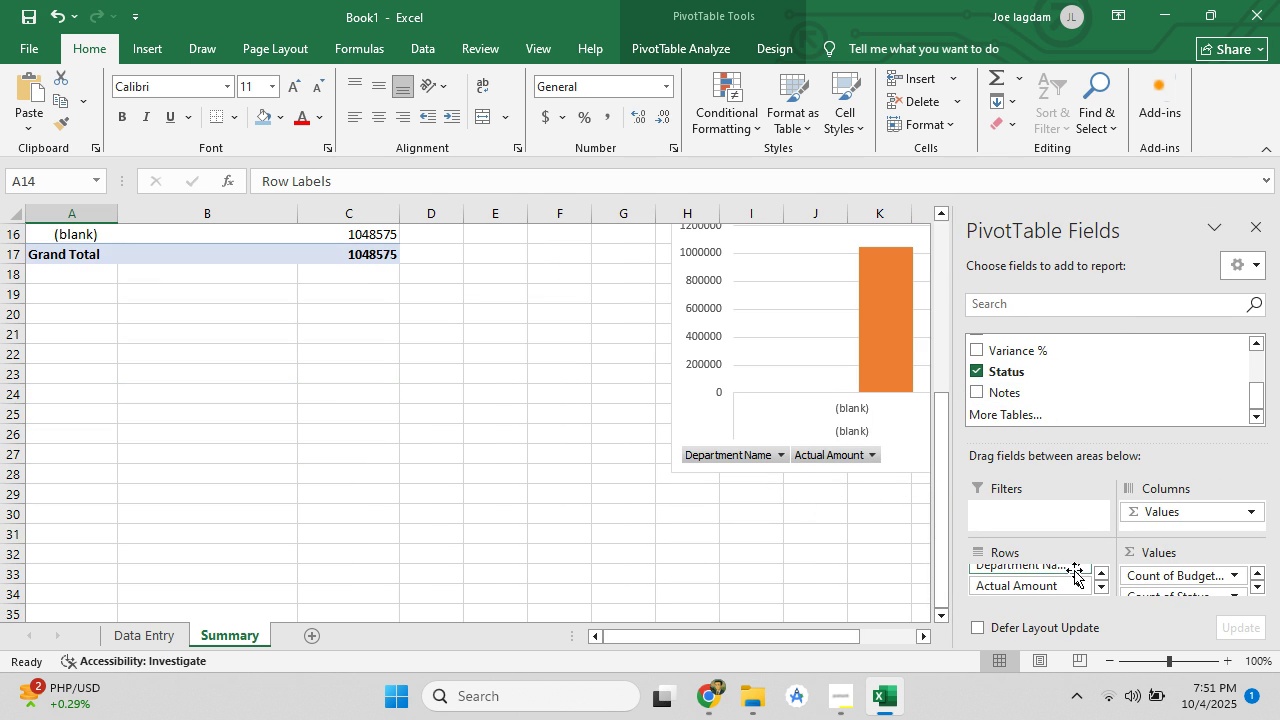 
scroll: coordinate [1064, 572], scroll_direction: up, amount: 1.0
 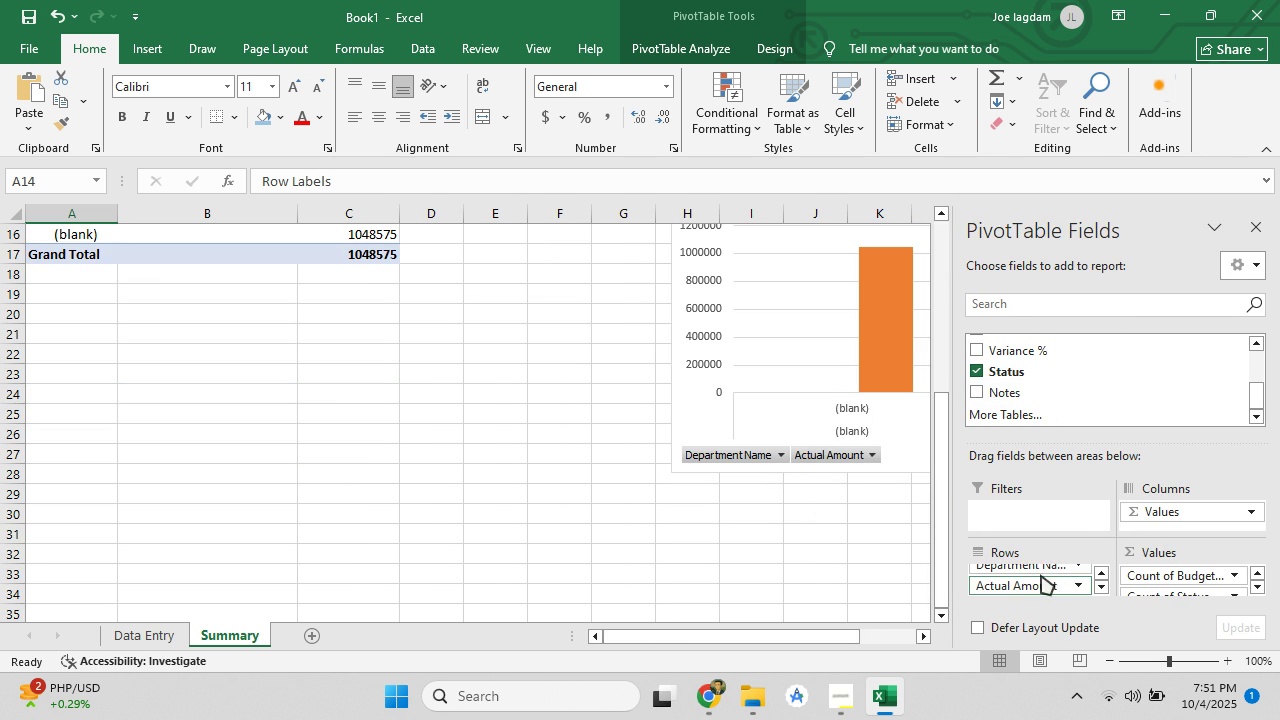 
left_click_drag(start_coordinate=[1038, 580], to_coordinate=[1166, 583])
 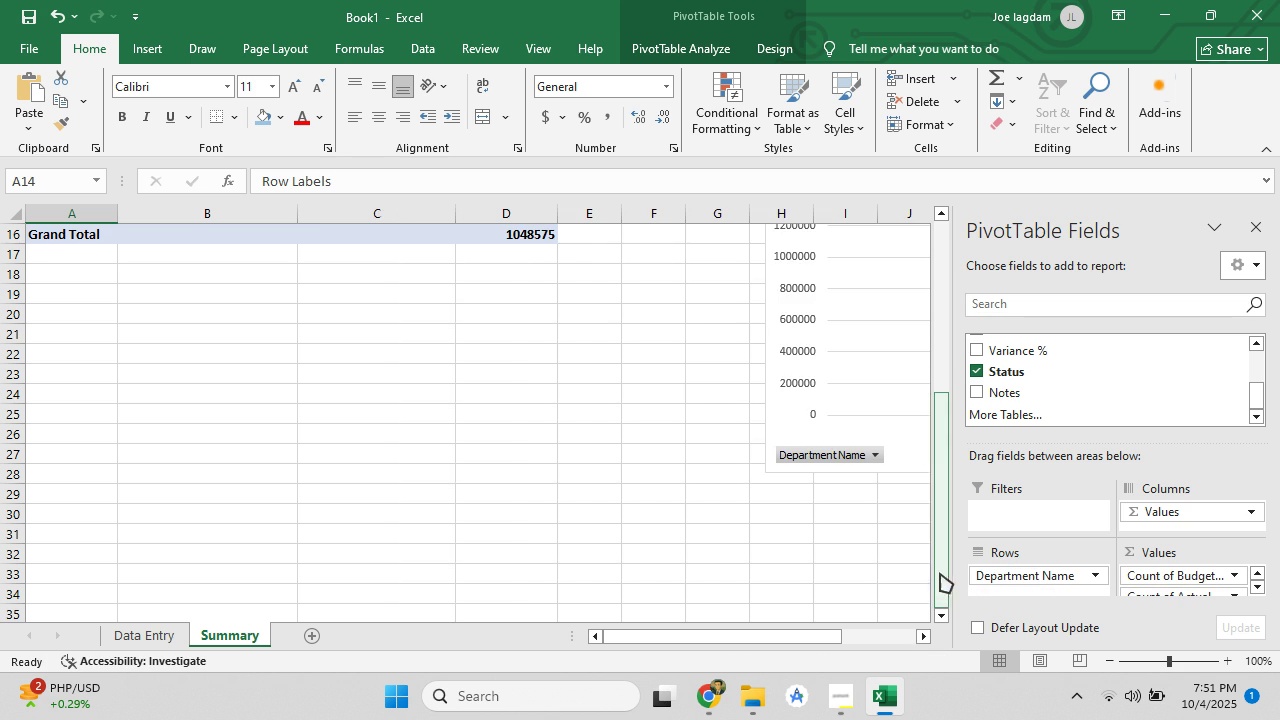 
scroll: coordinate [523, 408], scroll_direction: up, amount: 5.0
 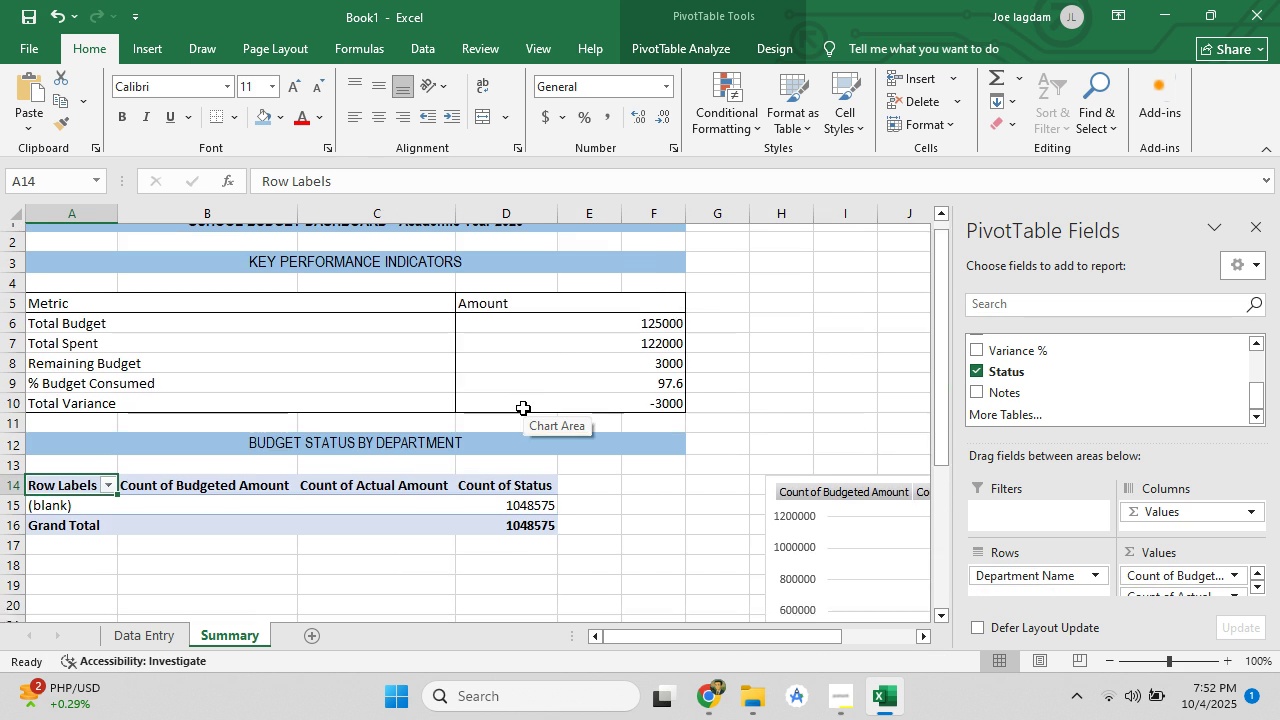 
scroll: coordinate [523, 408], scroll_direction: down, amount: 2.0
 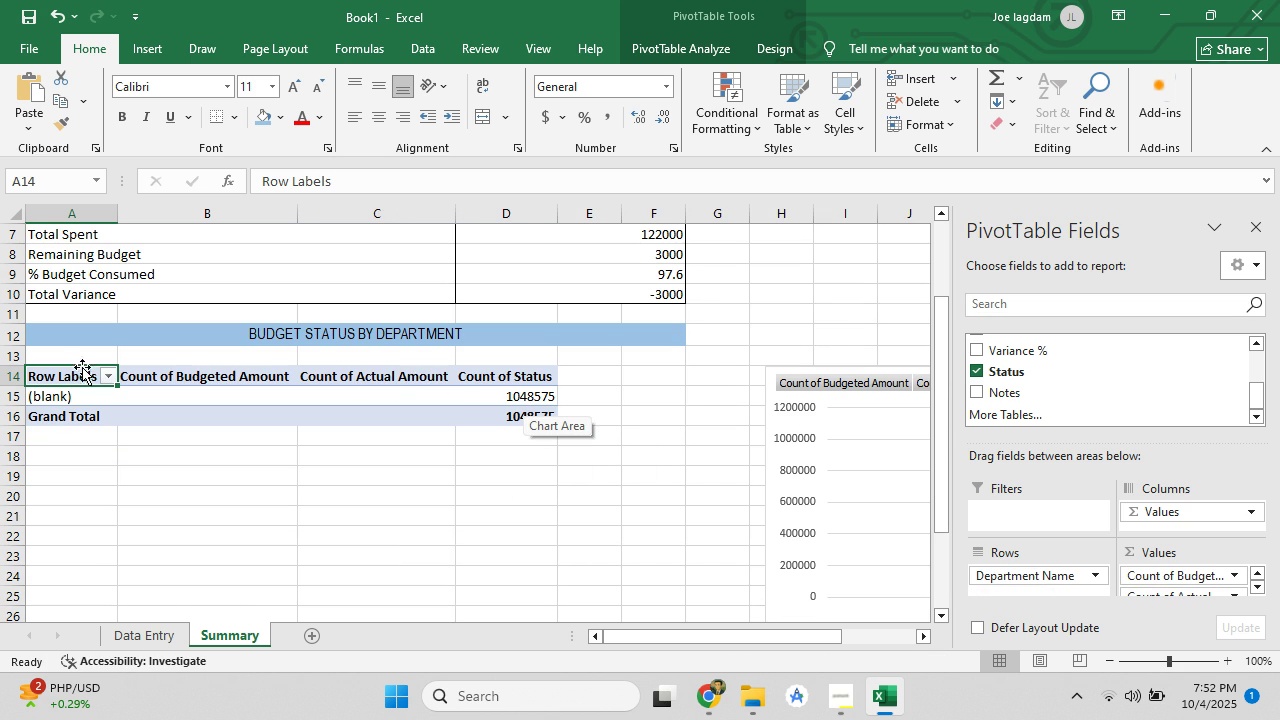 
wait(5.76)
 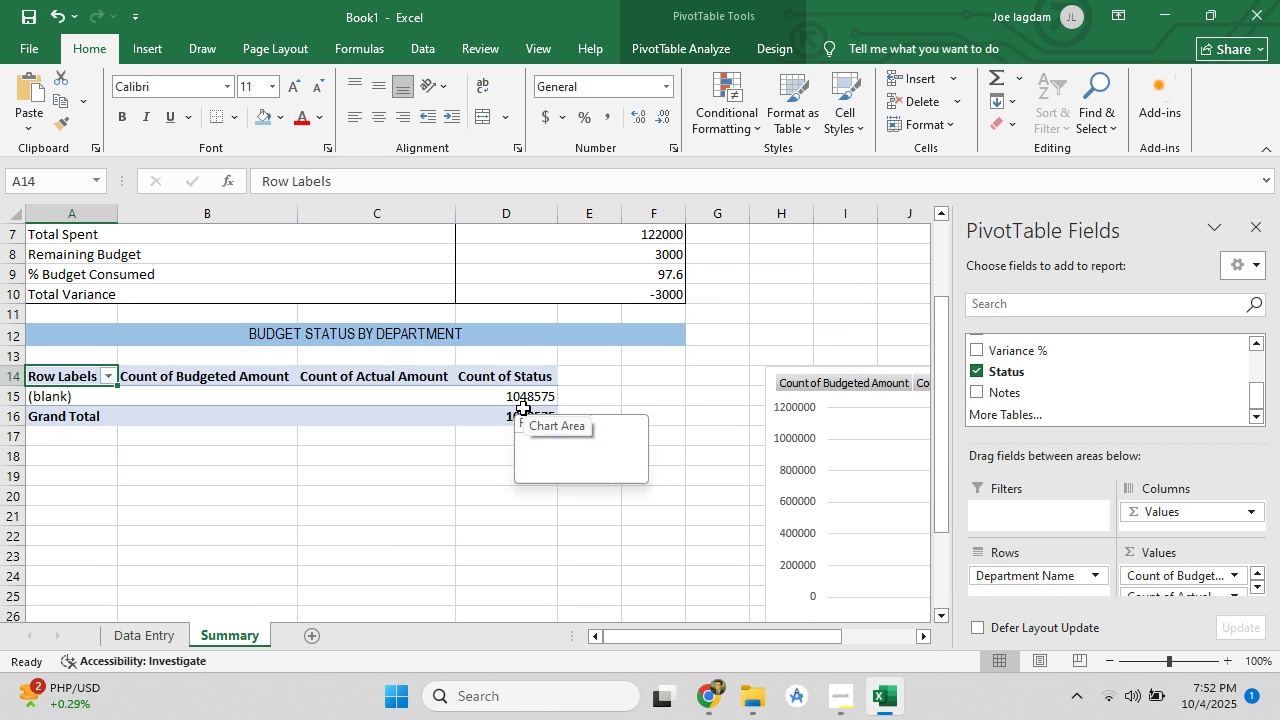 
left_click([84, 373])
 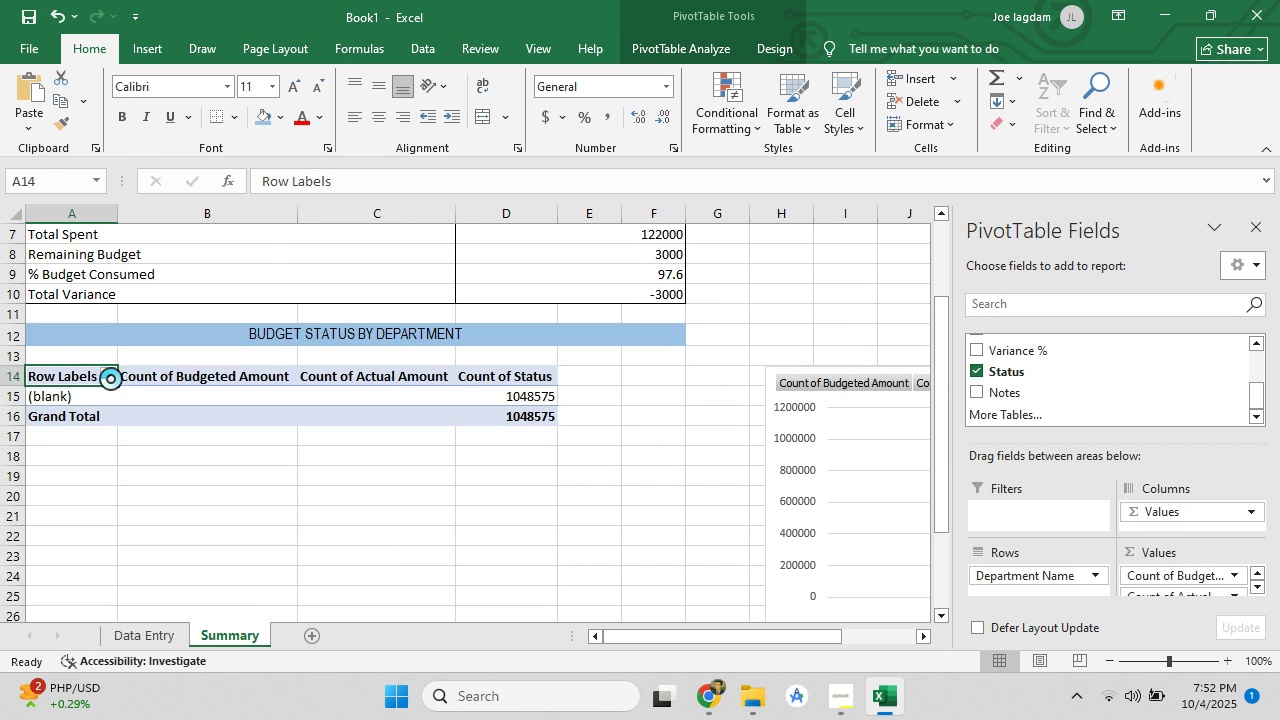 
left_click([110, 378])
 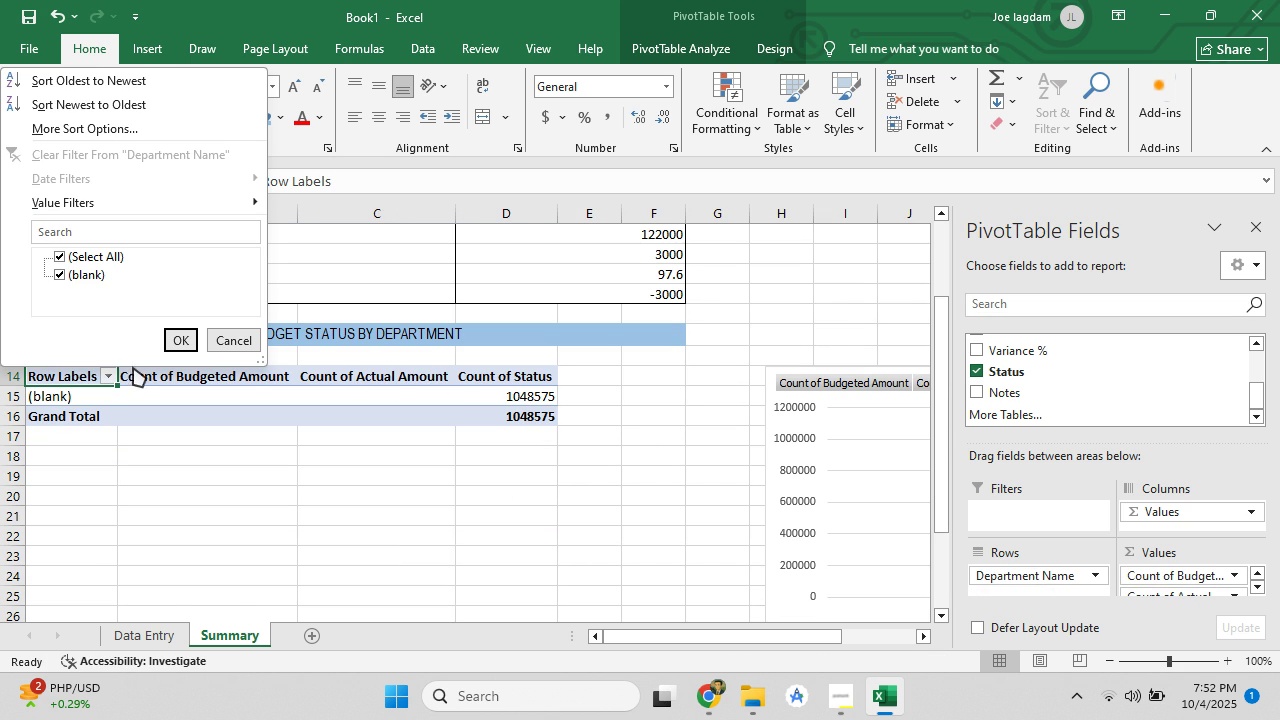 
scroll: coordinate [65, 319], scroll_direction: up, amount: 3.0
 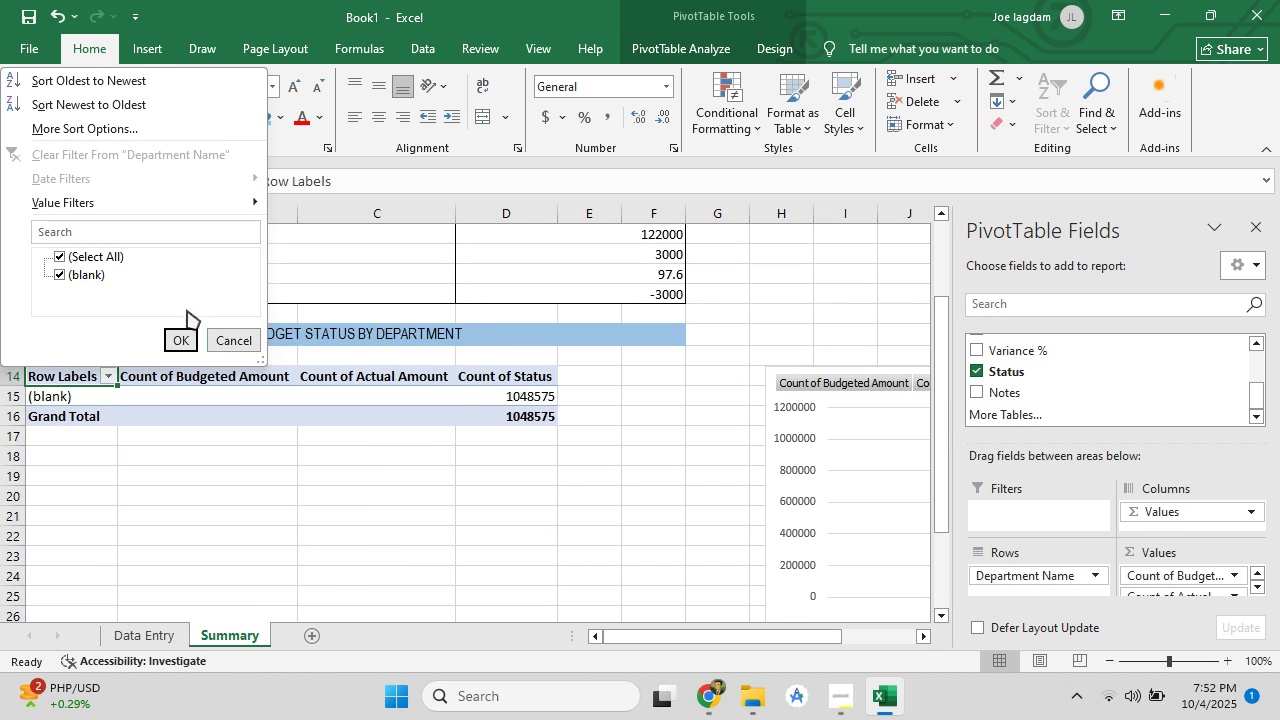 
left_click([107, 204])
 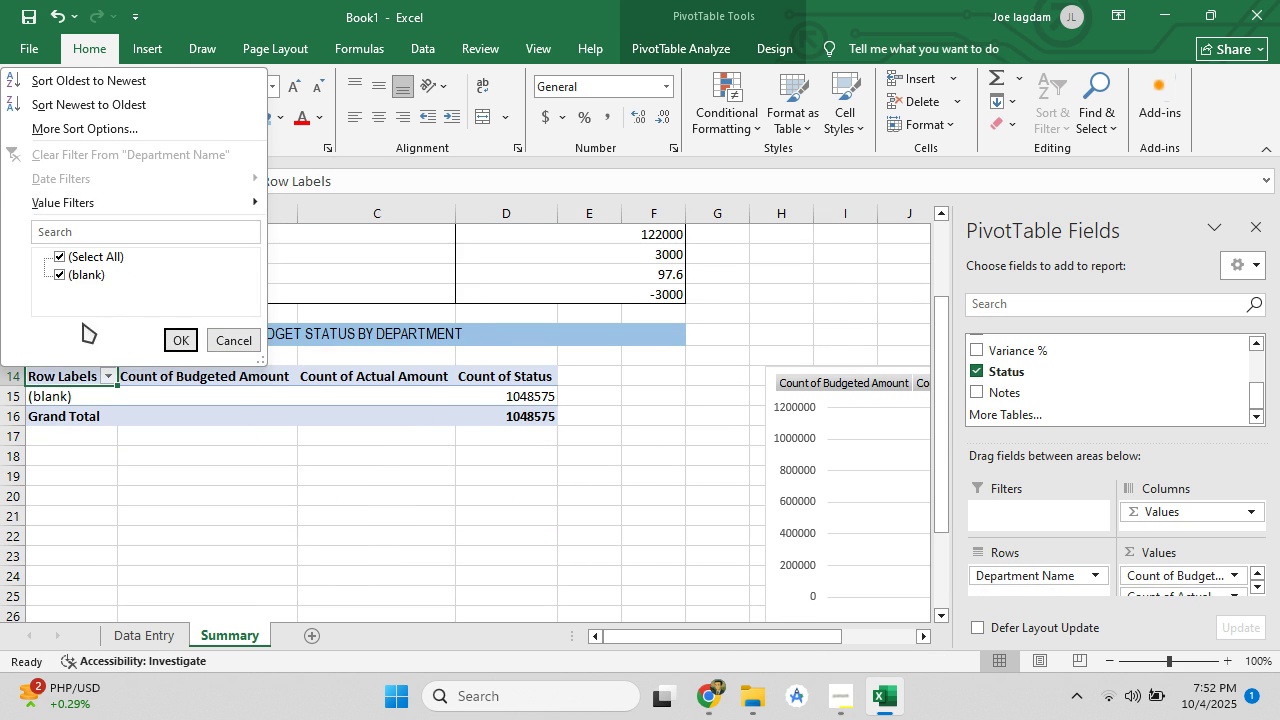 
double_click([232, 332])
 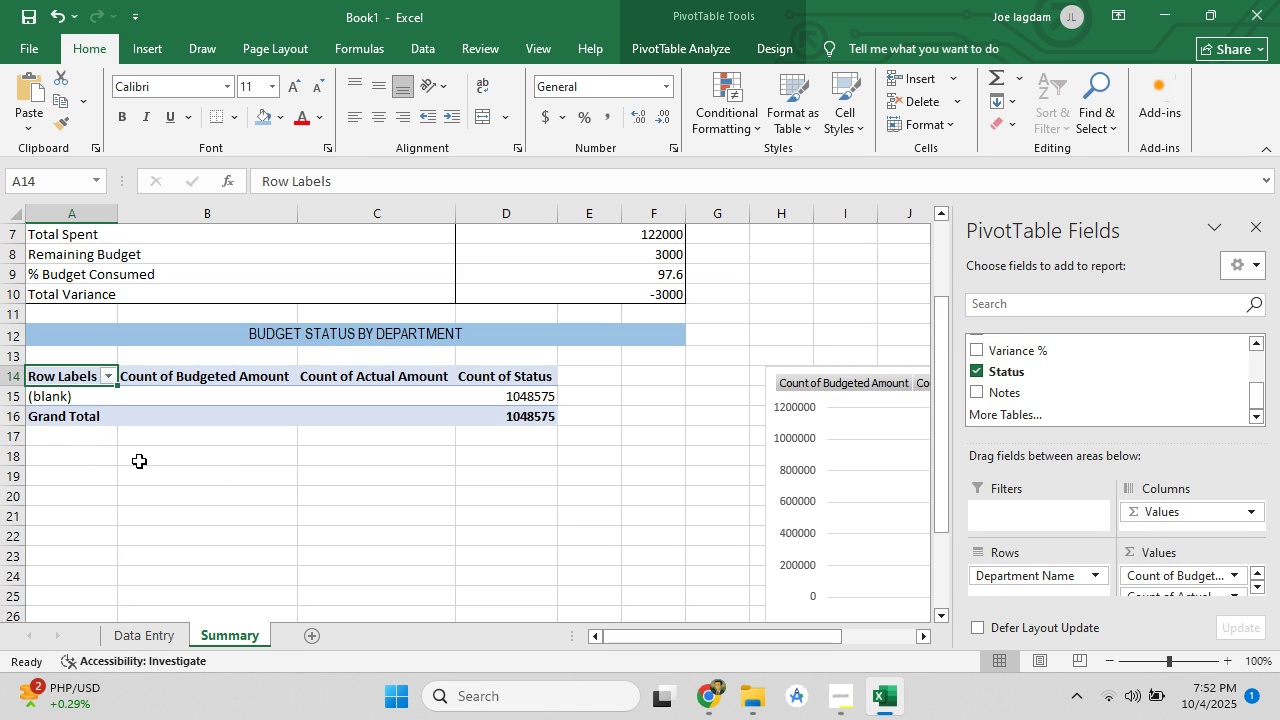 
scroll: coordinate [1101, 570], scroll_direction: down, amount: 5.0
 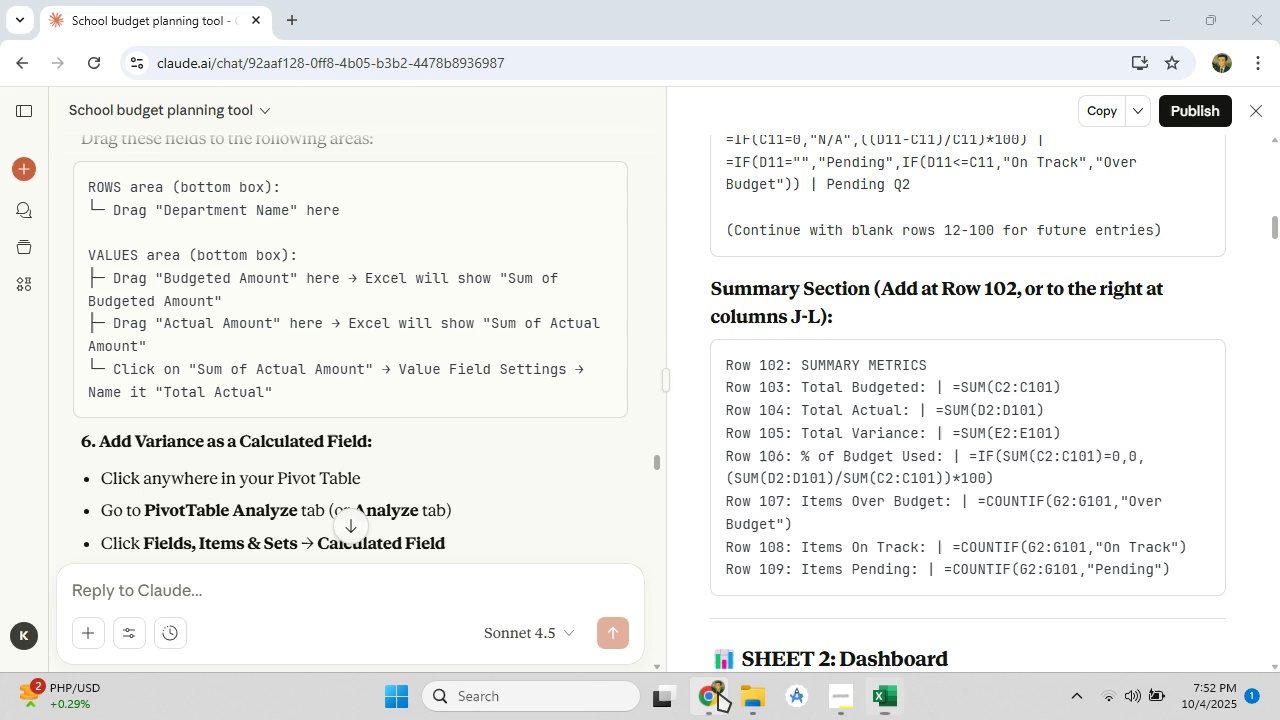 
left_click([718, 692])
 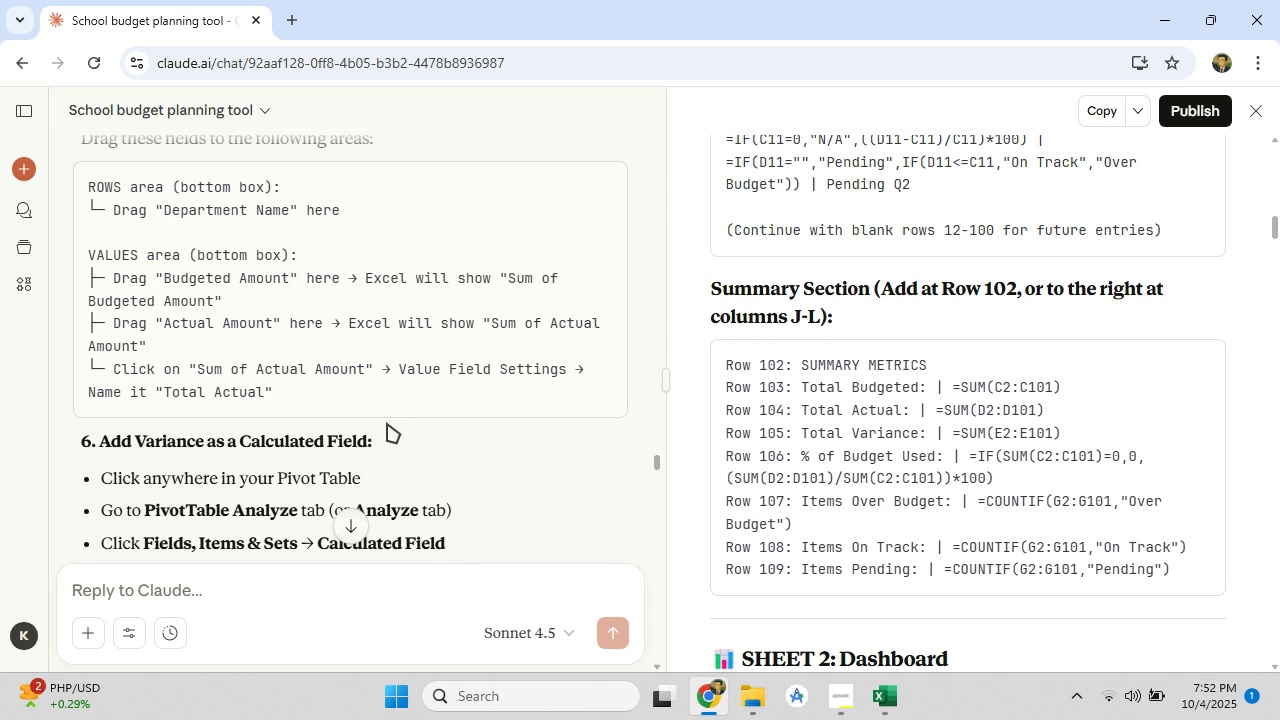 
wait(8.17)
 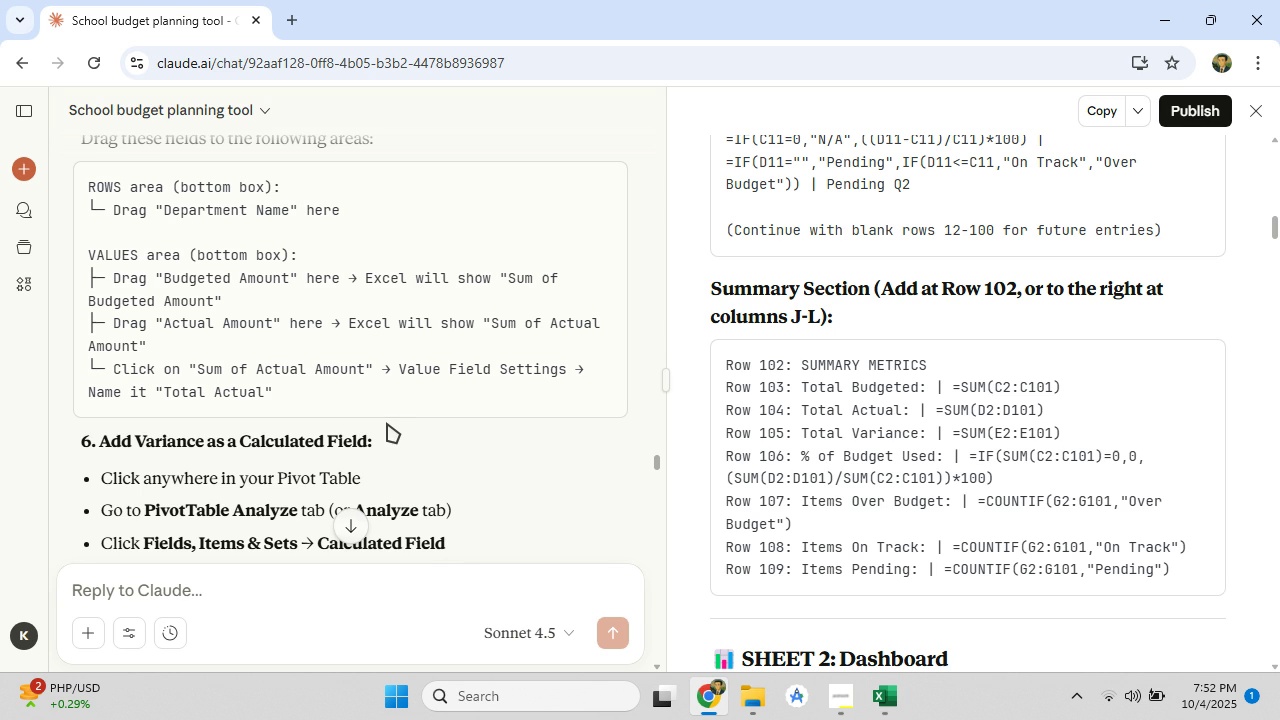 
scroll: coordinate [1192, 571], scroll_direction: down, amount: 5.0
 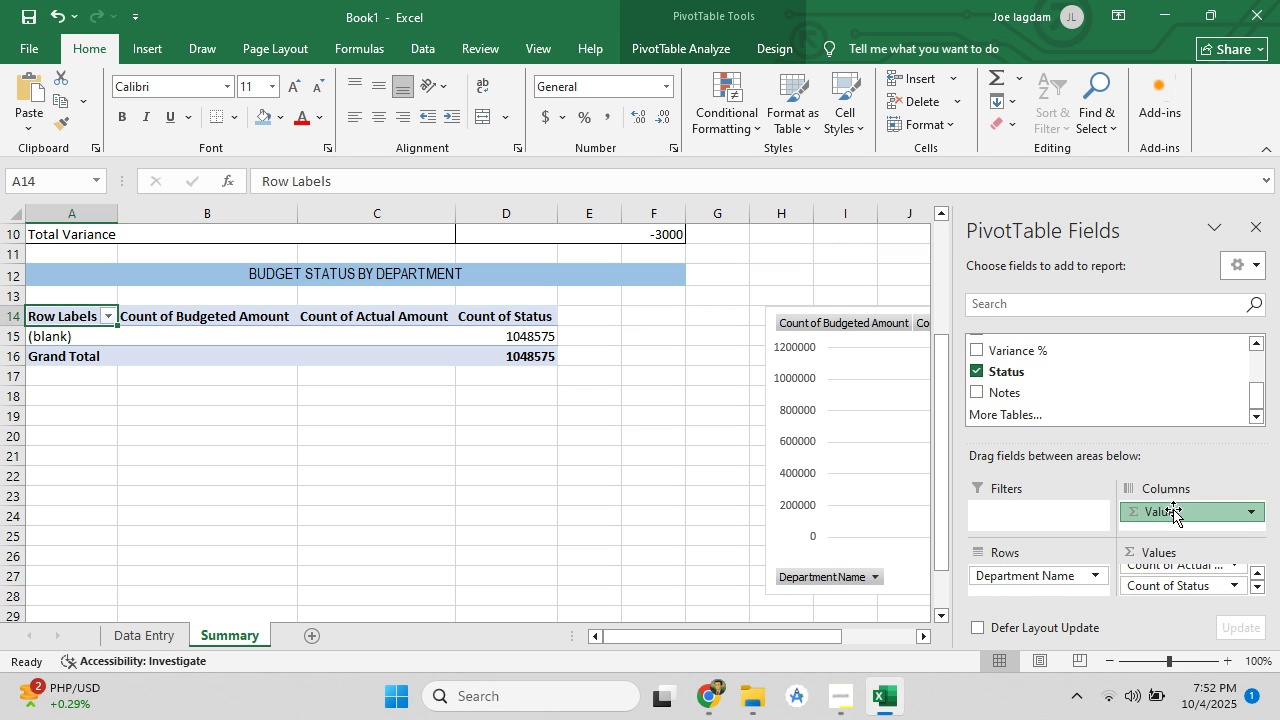 
left_click([1173, 509])
 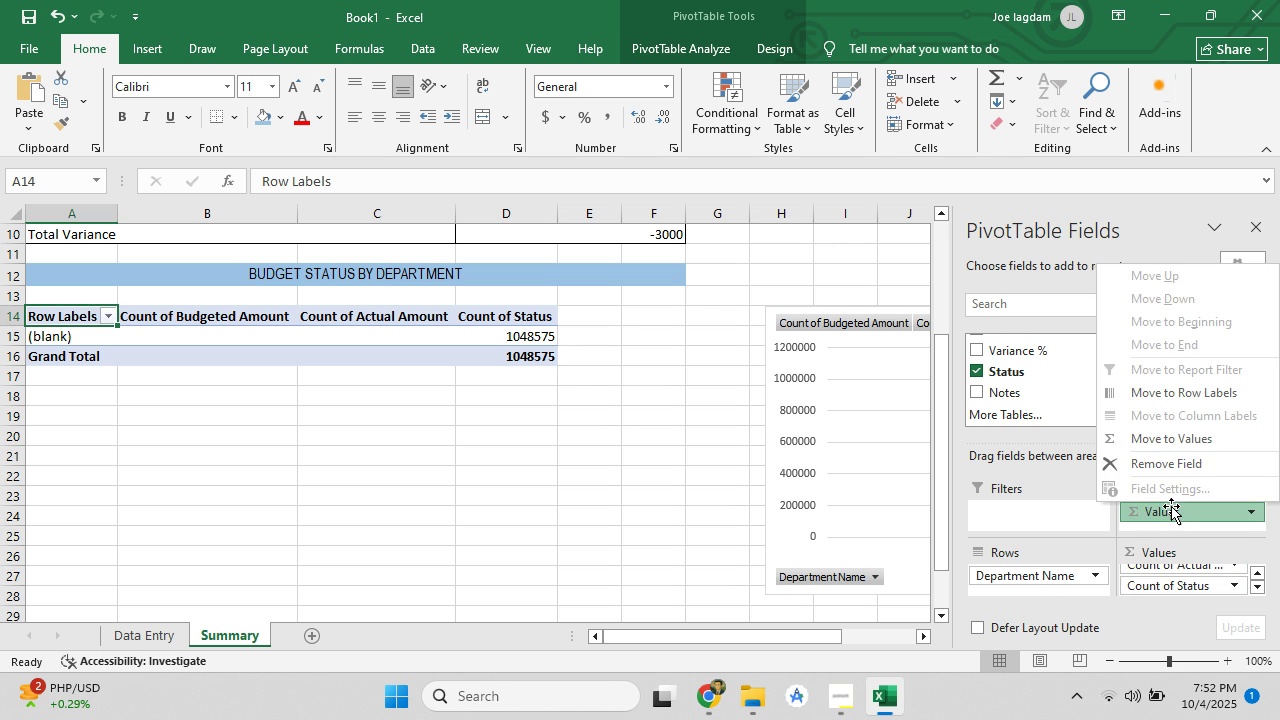 
left_click([1166, 463])
 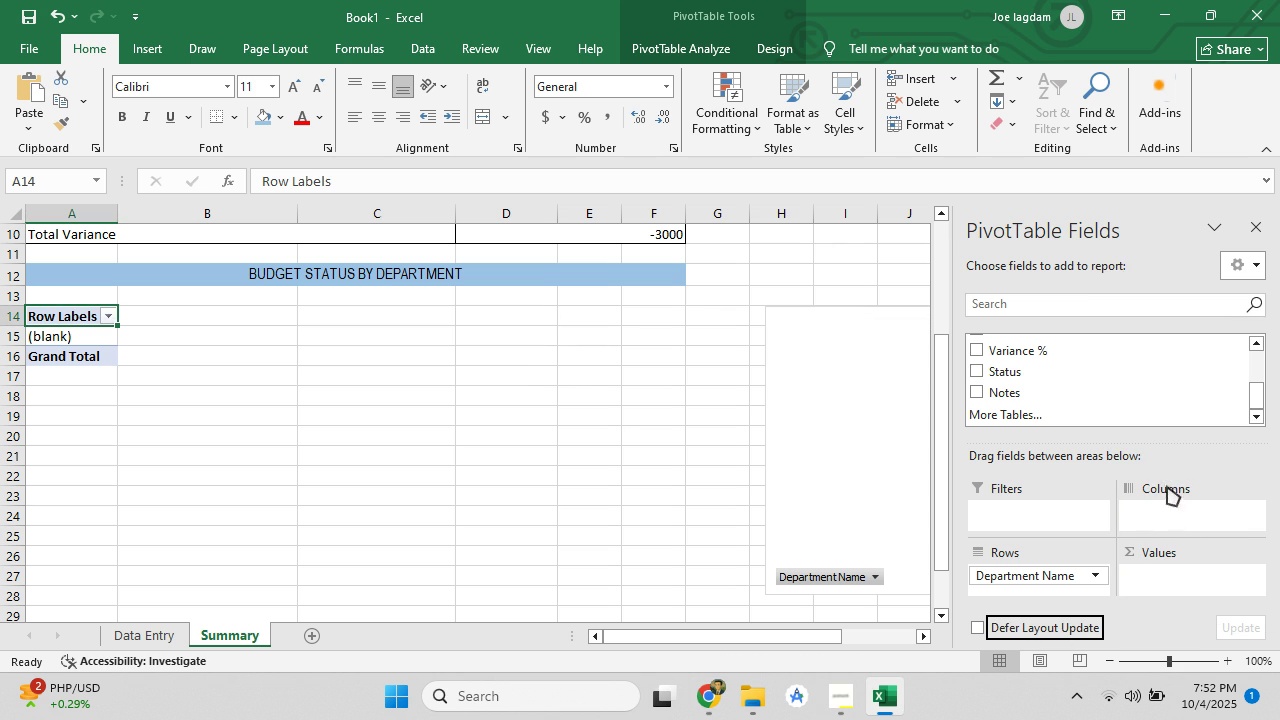 
scroll: coordinate [1060, 577], scroll_direction: down, amount: 7.0
 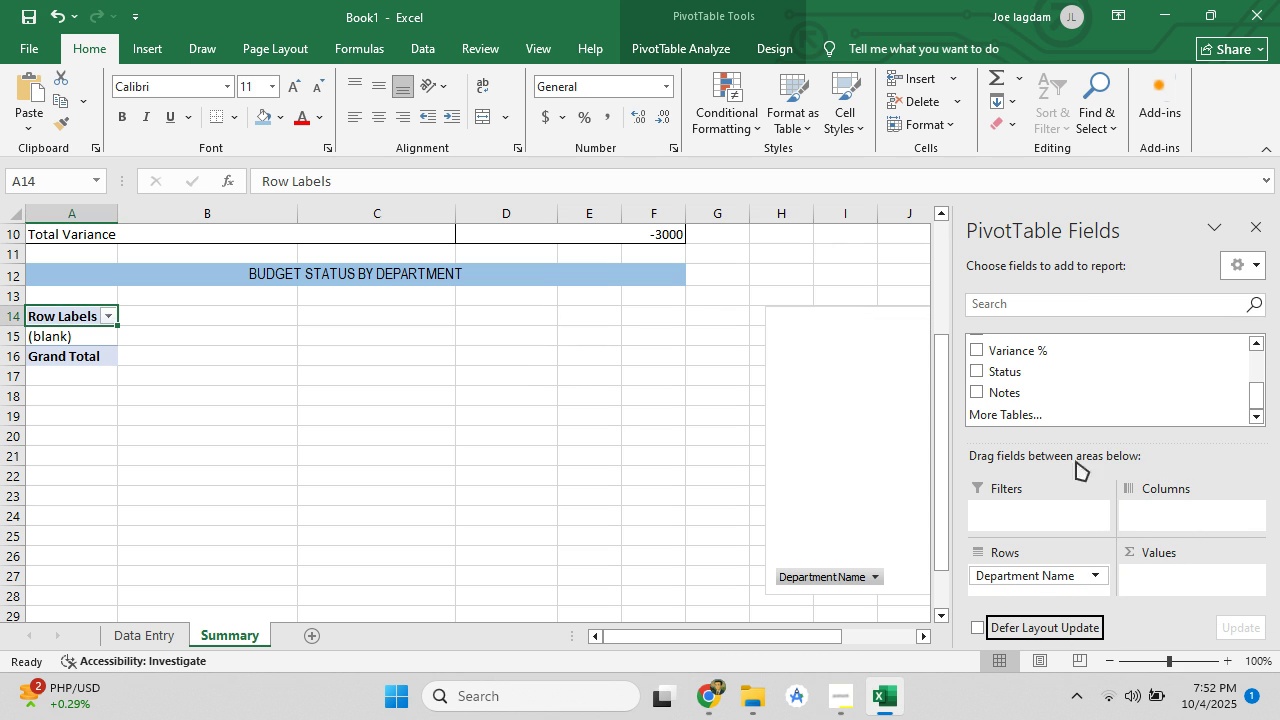 
scroll: coordinate [1014, 403], scroll_direction: up, amount: 2.0
 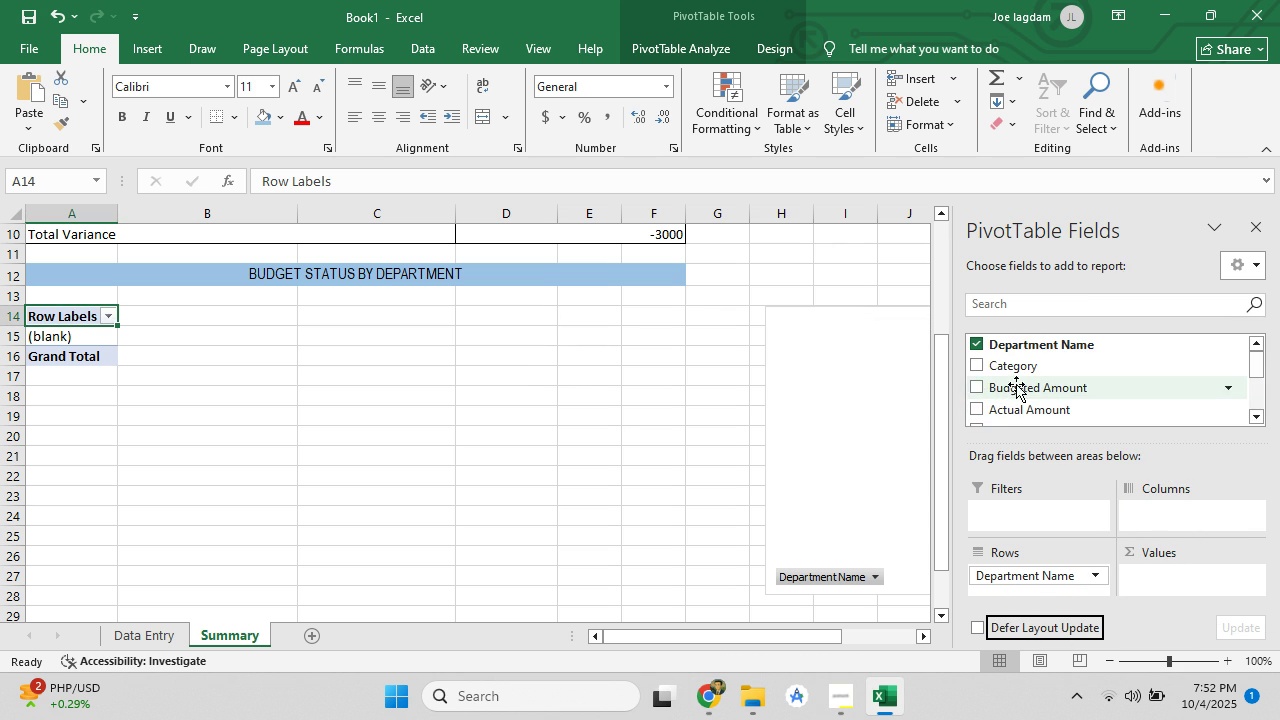 
left_click([1230, 389])
 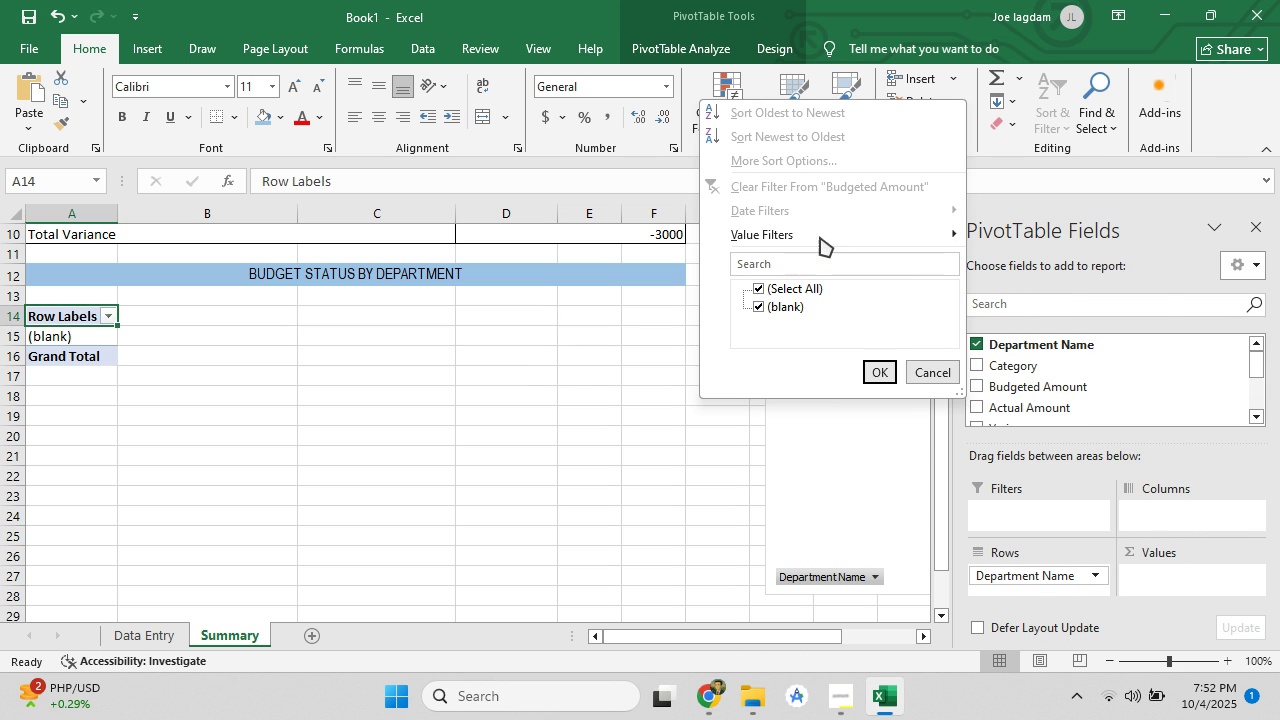 
left_click([820, 237])
 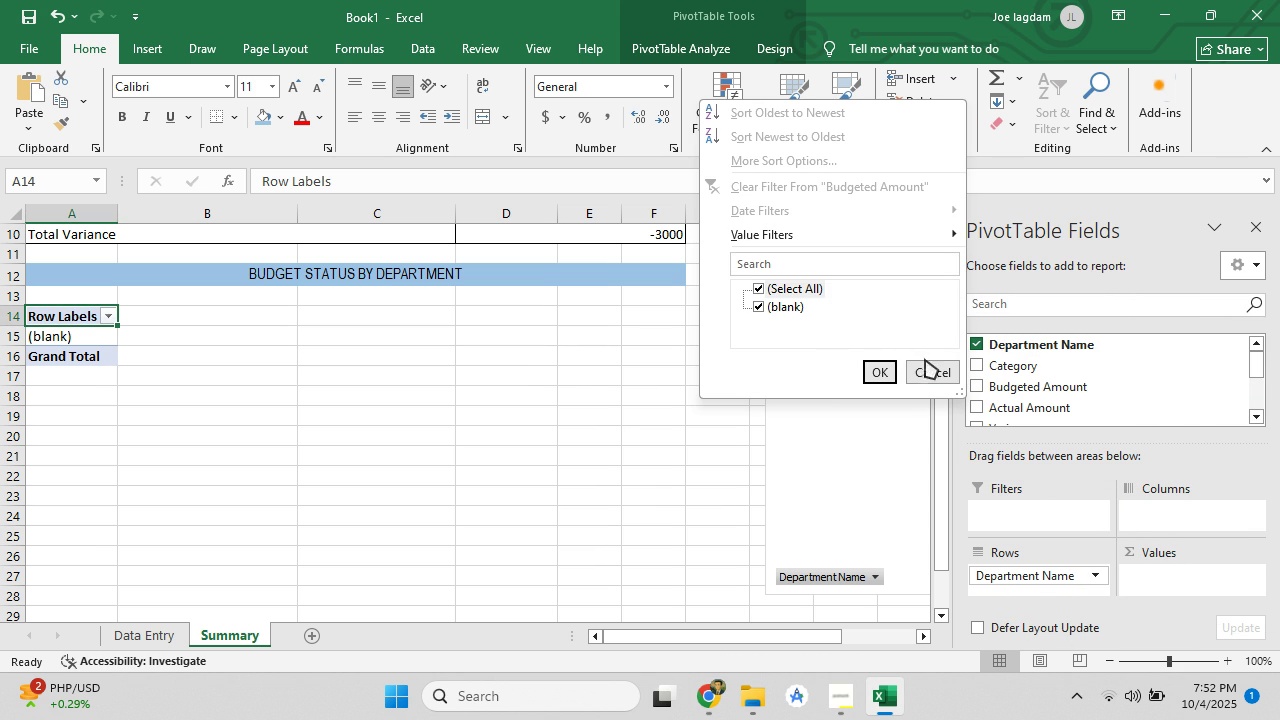 
wait(7.44)
 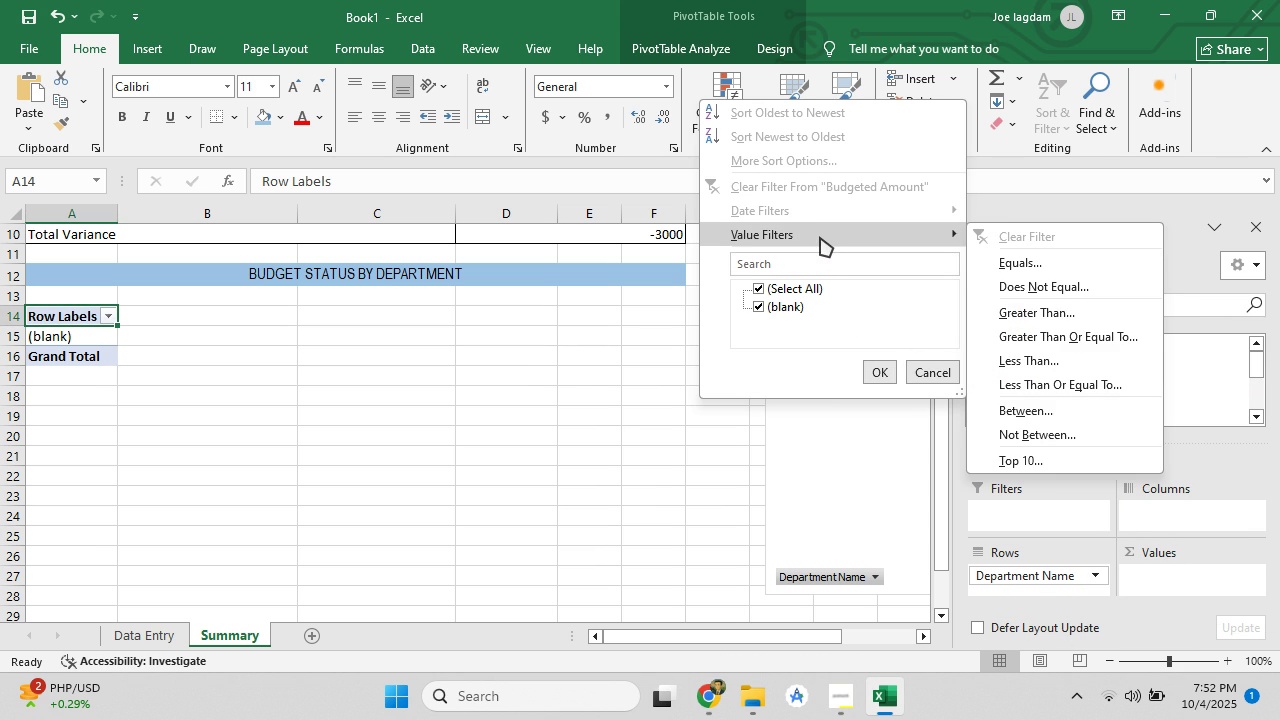 
left_click([761, 304])
 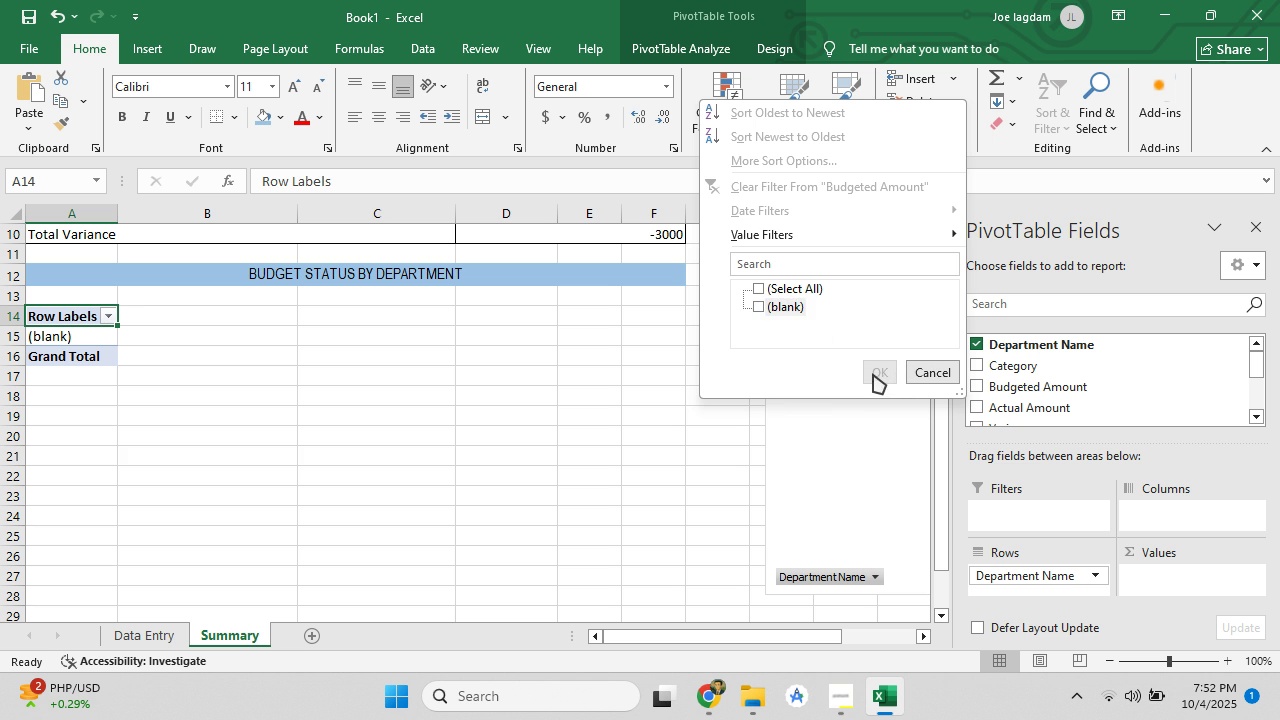 
left_click([871, 373])
 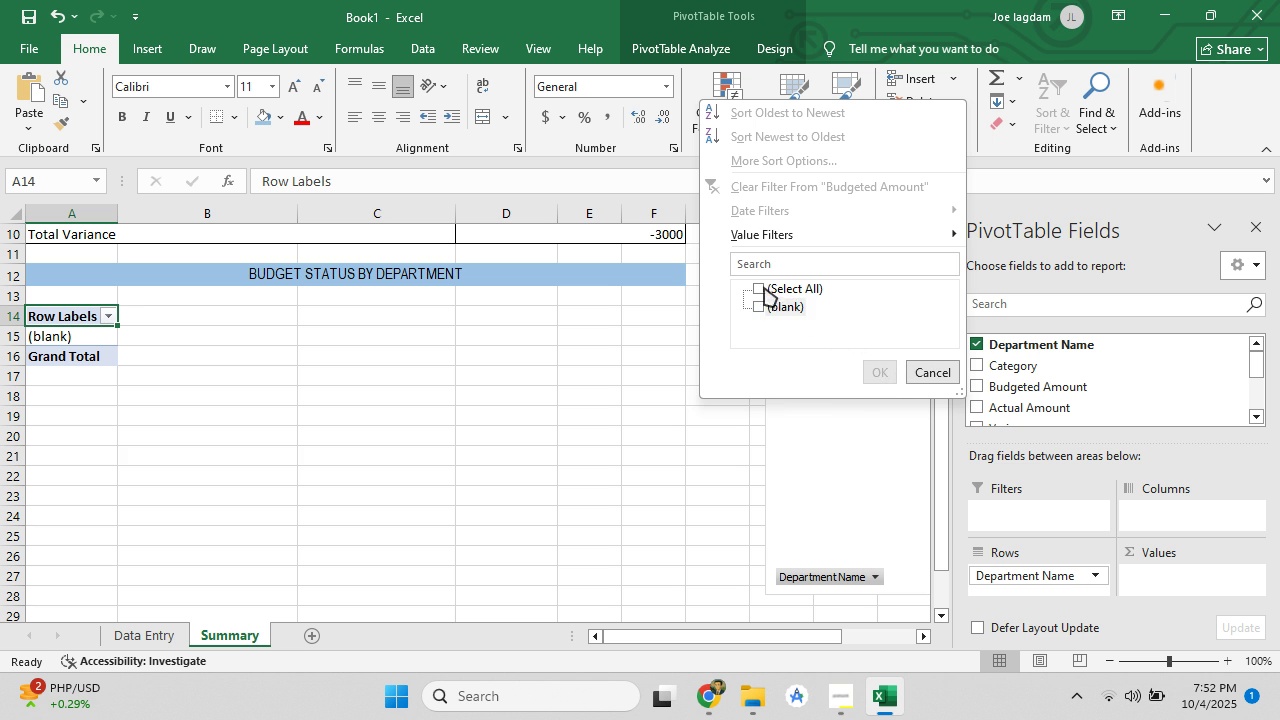 
left_click([761, 287])
 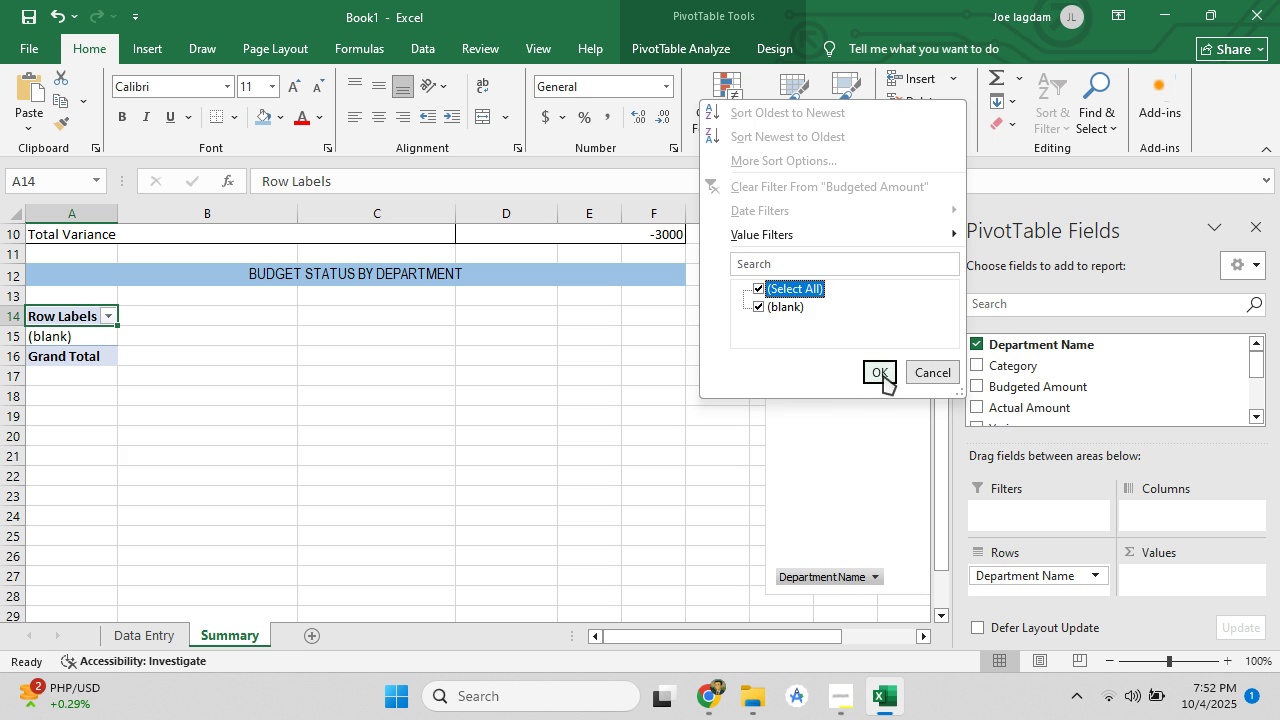 
left_click([882, 373])
 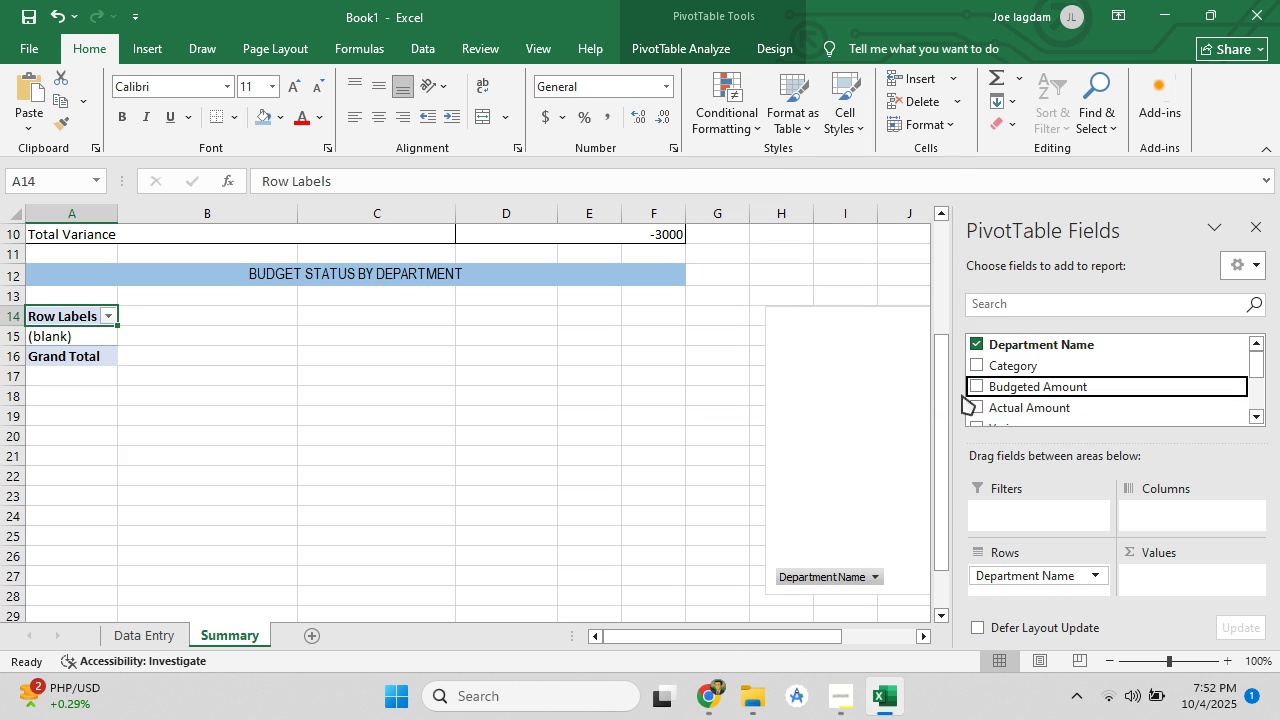 
left_click([971, 387])
 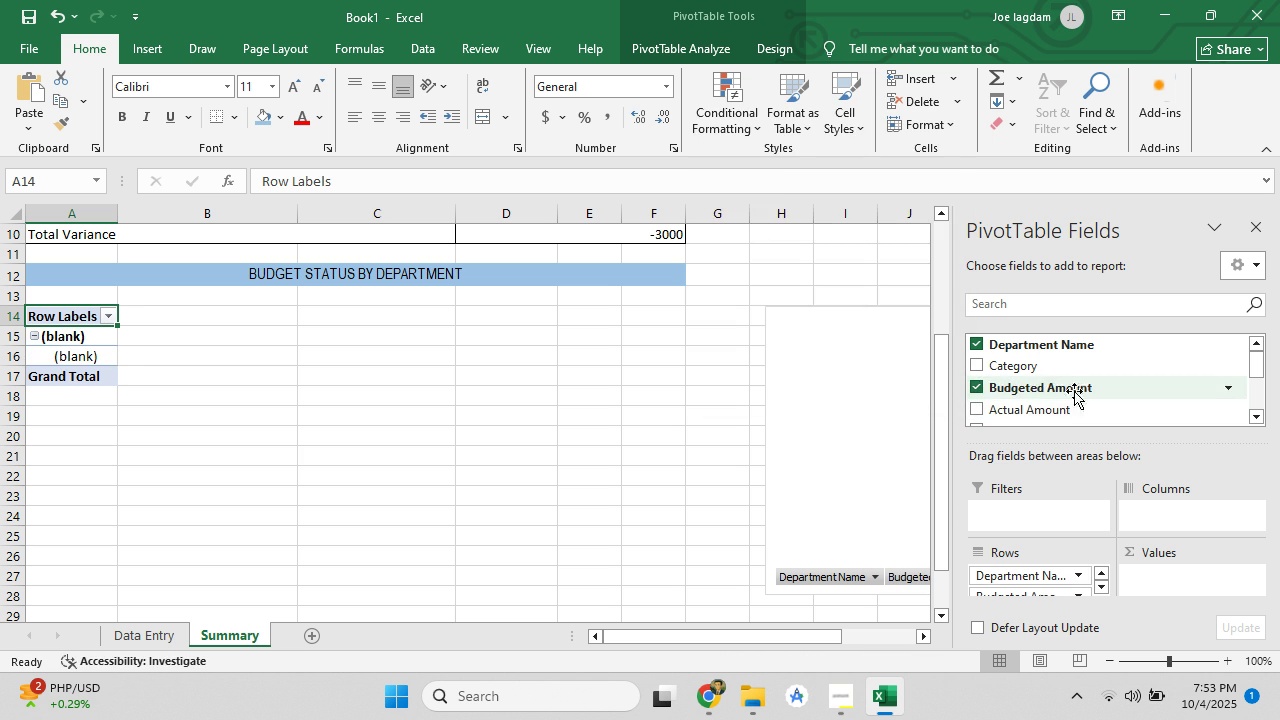 
scroll: coordinate [1091, 509], scroll_direction: down, amount: 2.0
 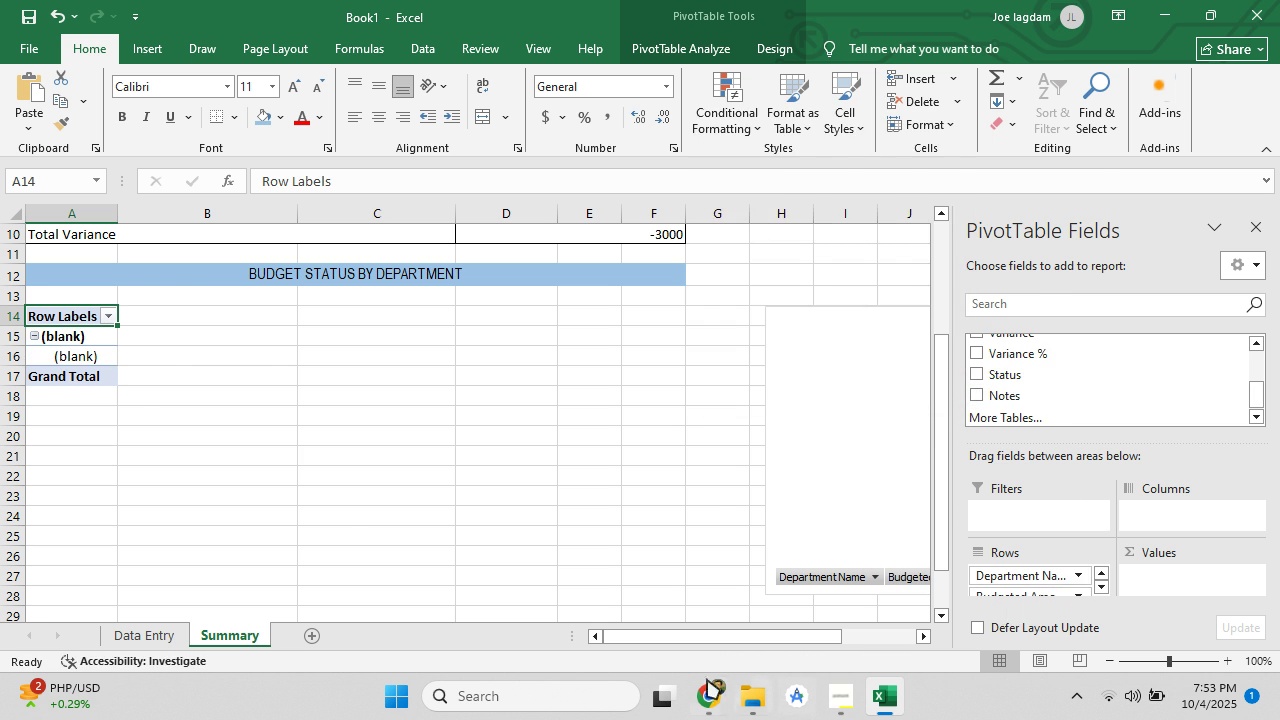 
left_click([711, 697])
 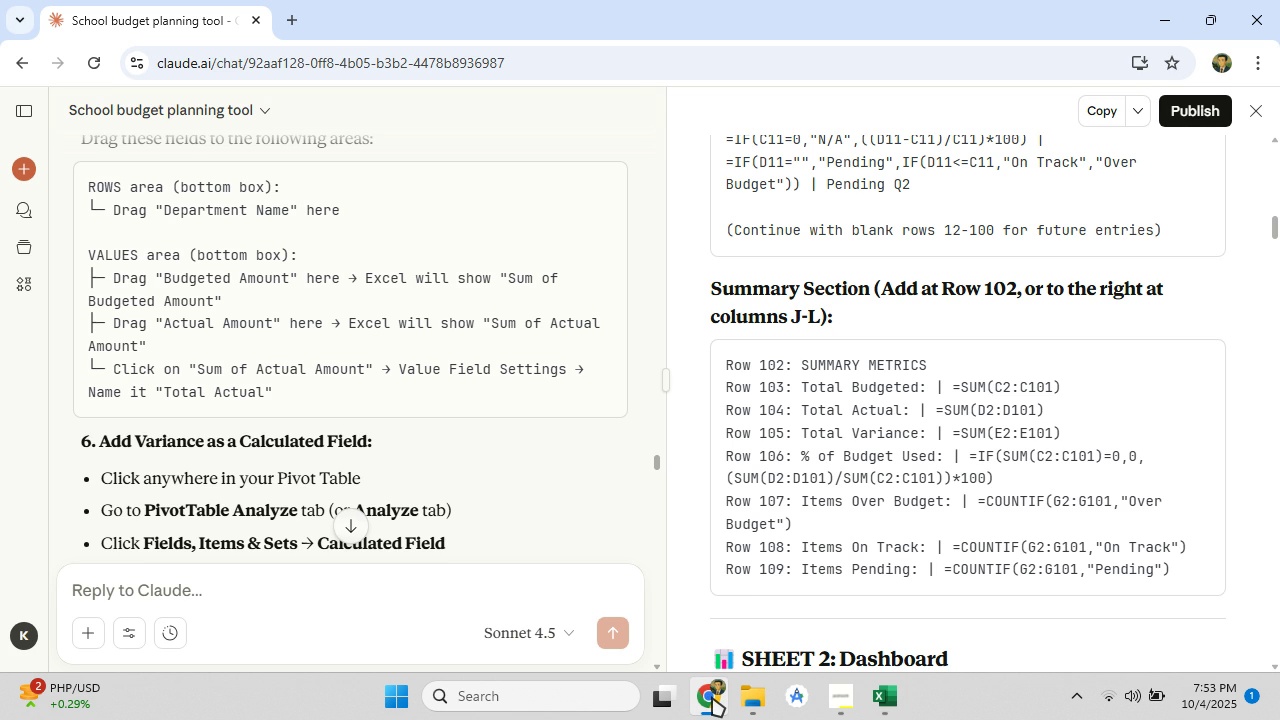 
wait(7.26)
 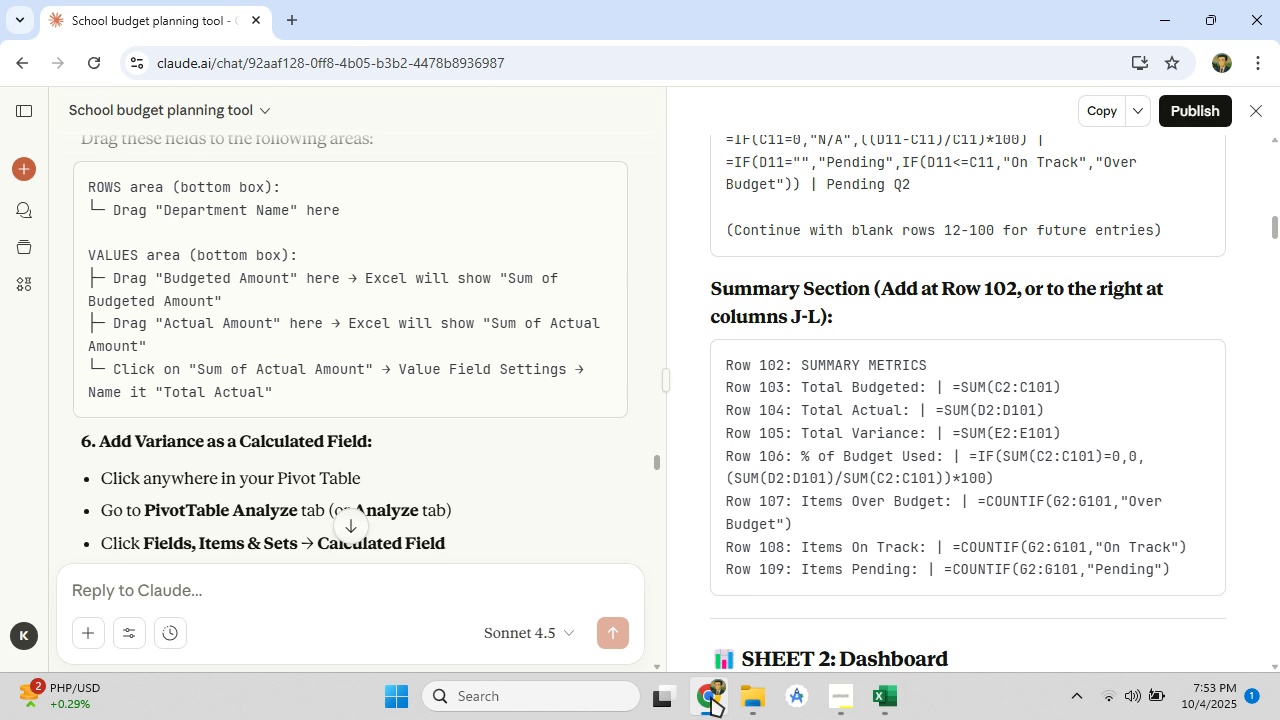 
left_click([712, 697])
 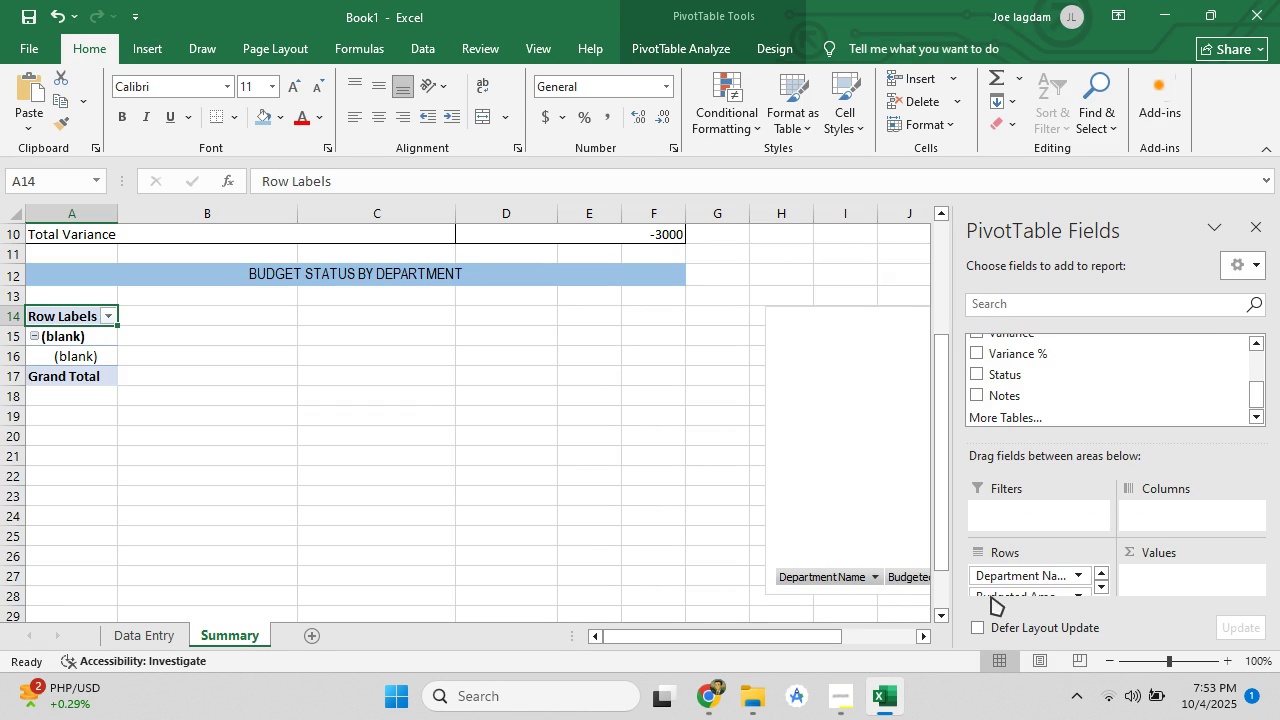 
left_click_drag(start_coordinate=[995, 591], to_coordinate=[1172, 574])
 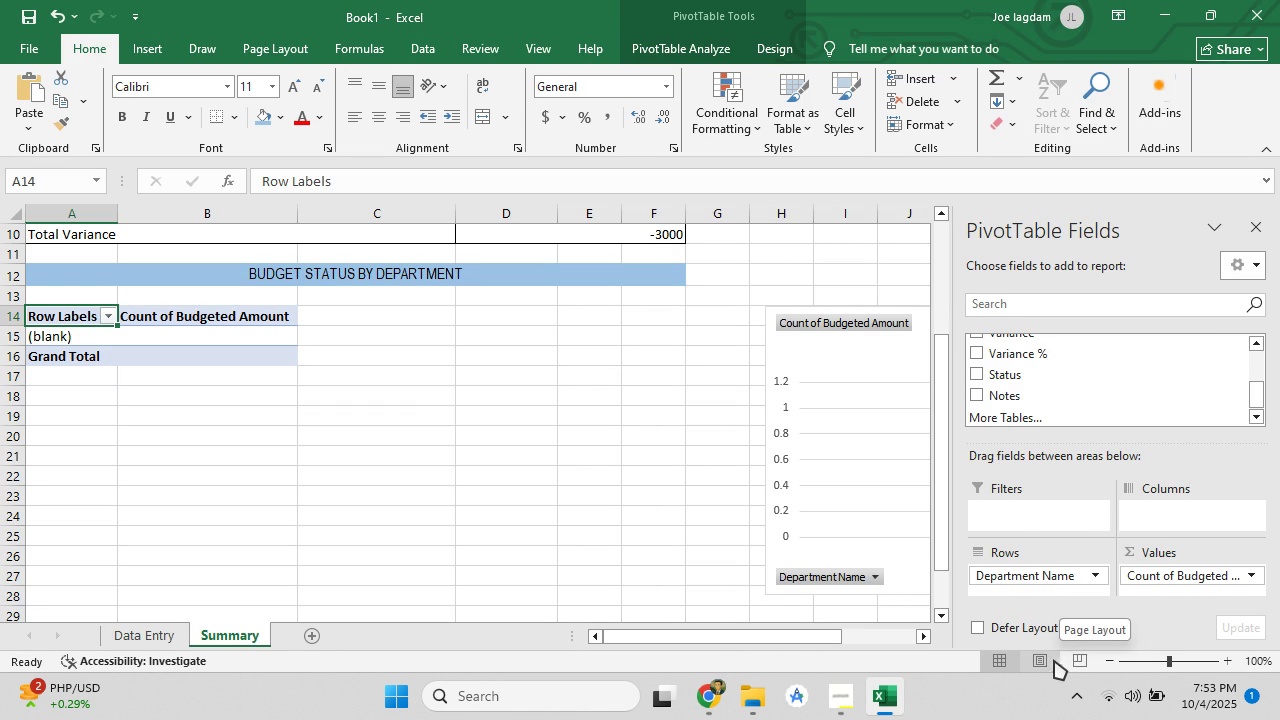 
left_click_drag(start_coordinate=[854, 351], to_coordinate=[395, 345])
 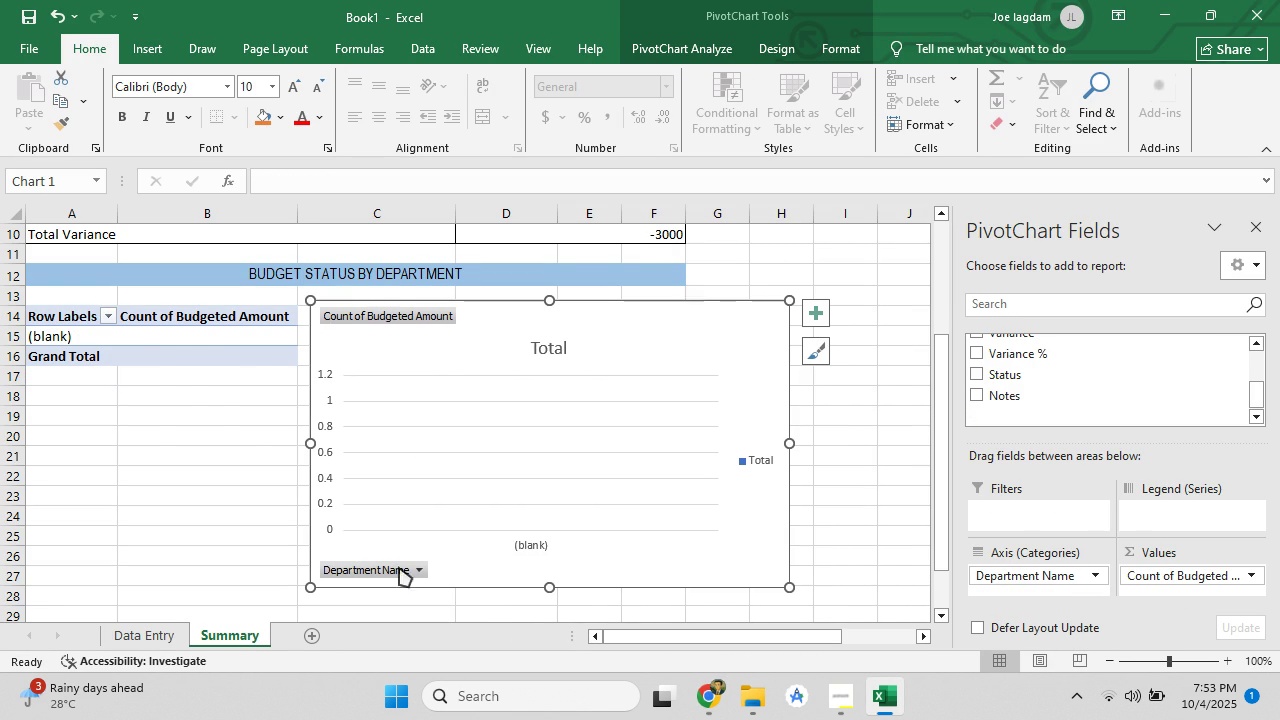 
left_click([399, 567])
 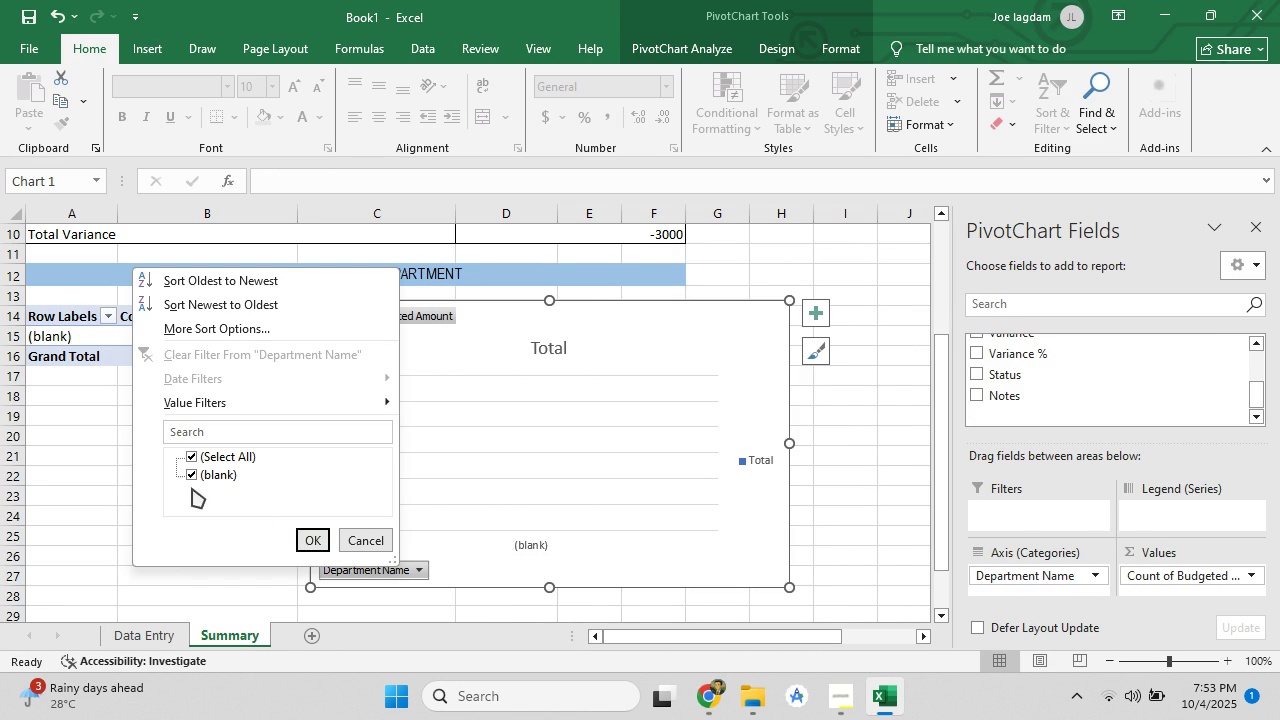 
left_click([190, 472])
 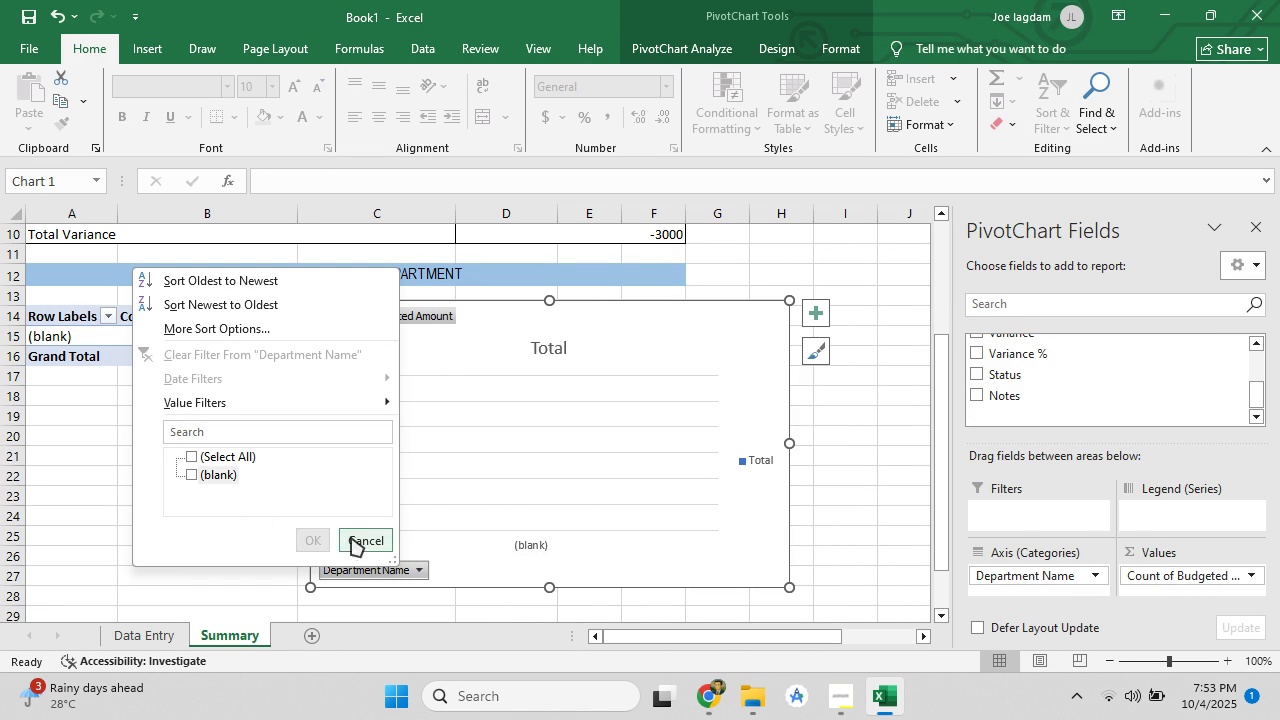 
double_click([355, 536])
 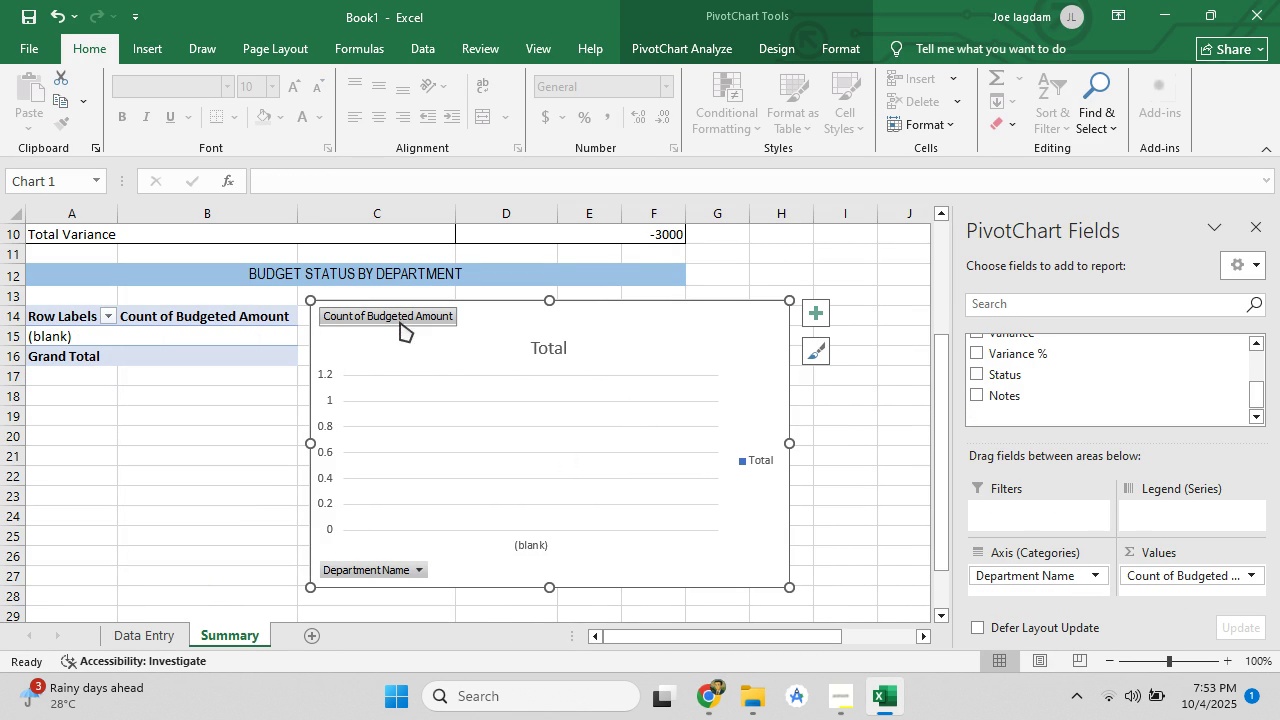 
left_click([818, 360])
 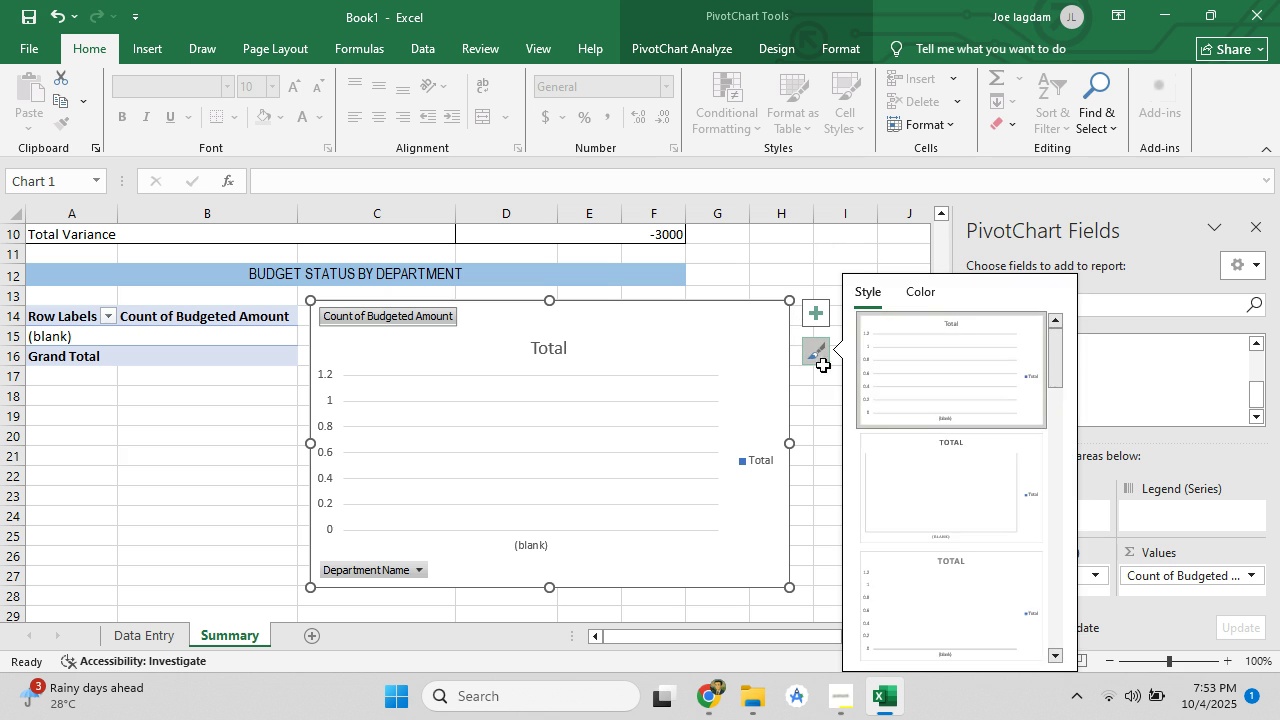 
scroll: coordinate [894, 525], scroll_direction: down, amount: 5.0
 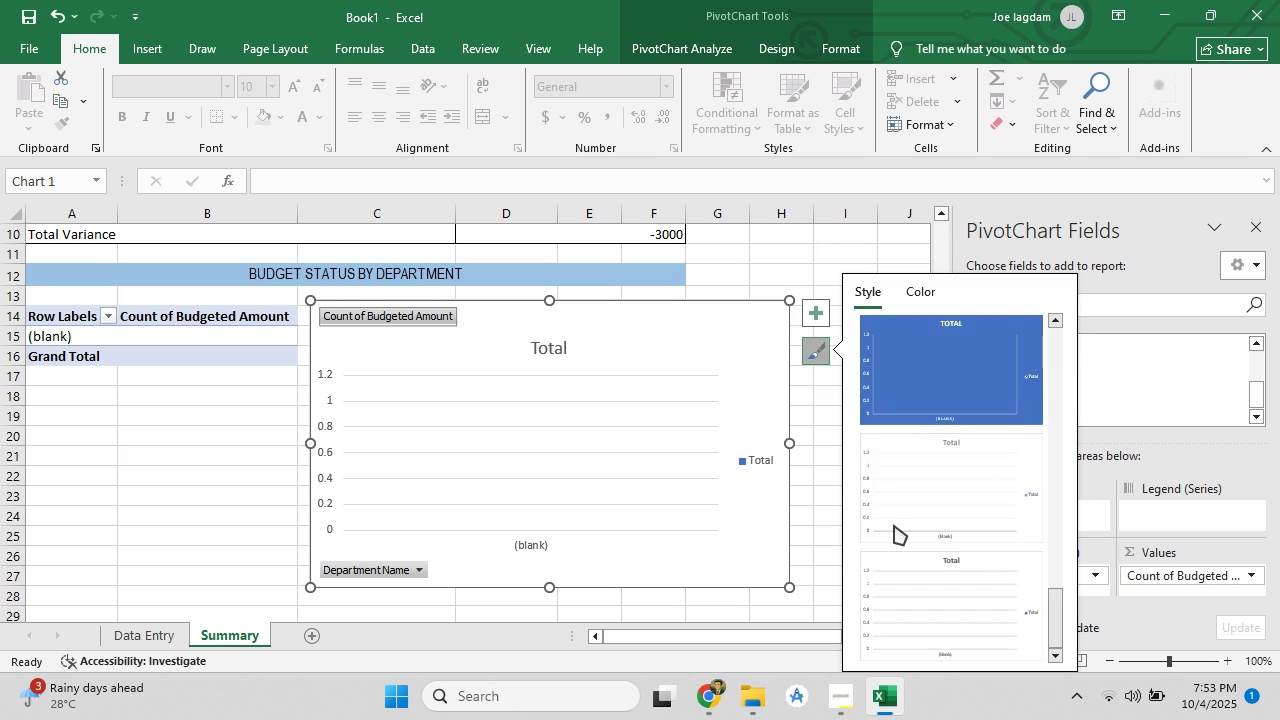 
scroll: coordinate [894, 525], scroll_direction: up, amount: 4.0
 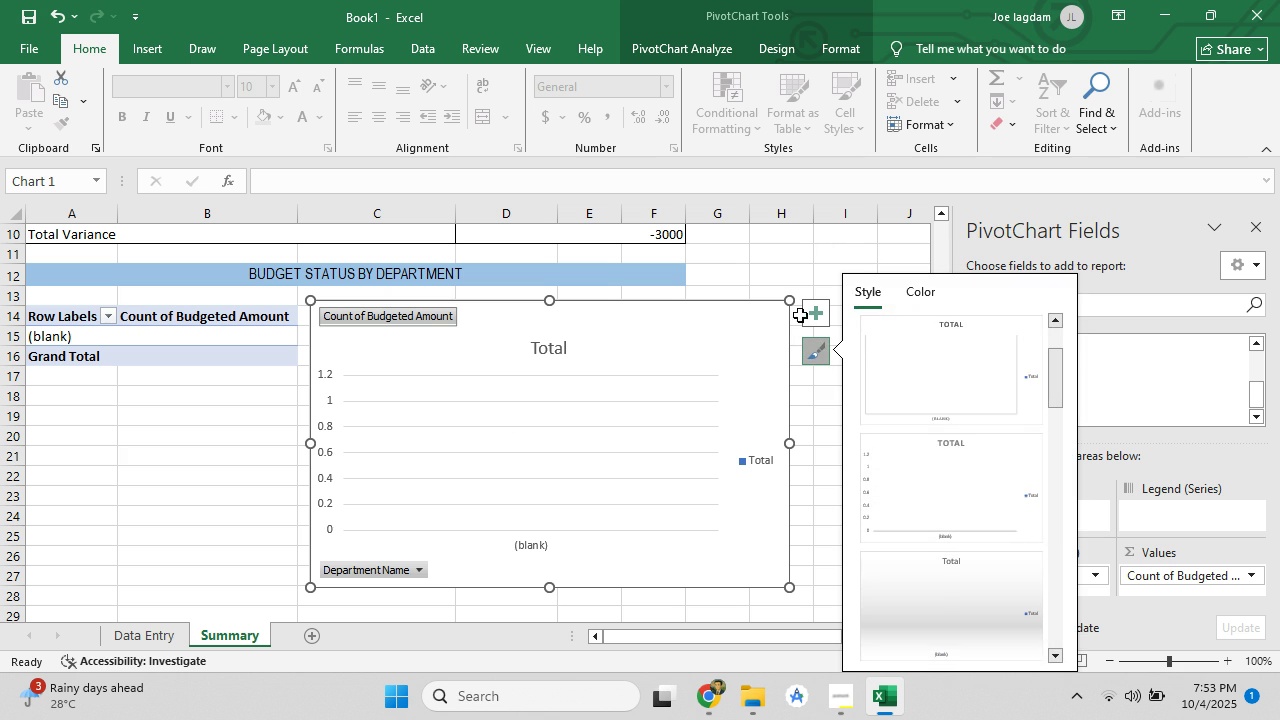 
left_click([805, 315])
 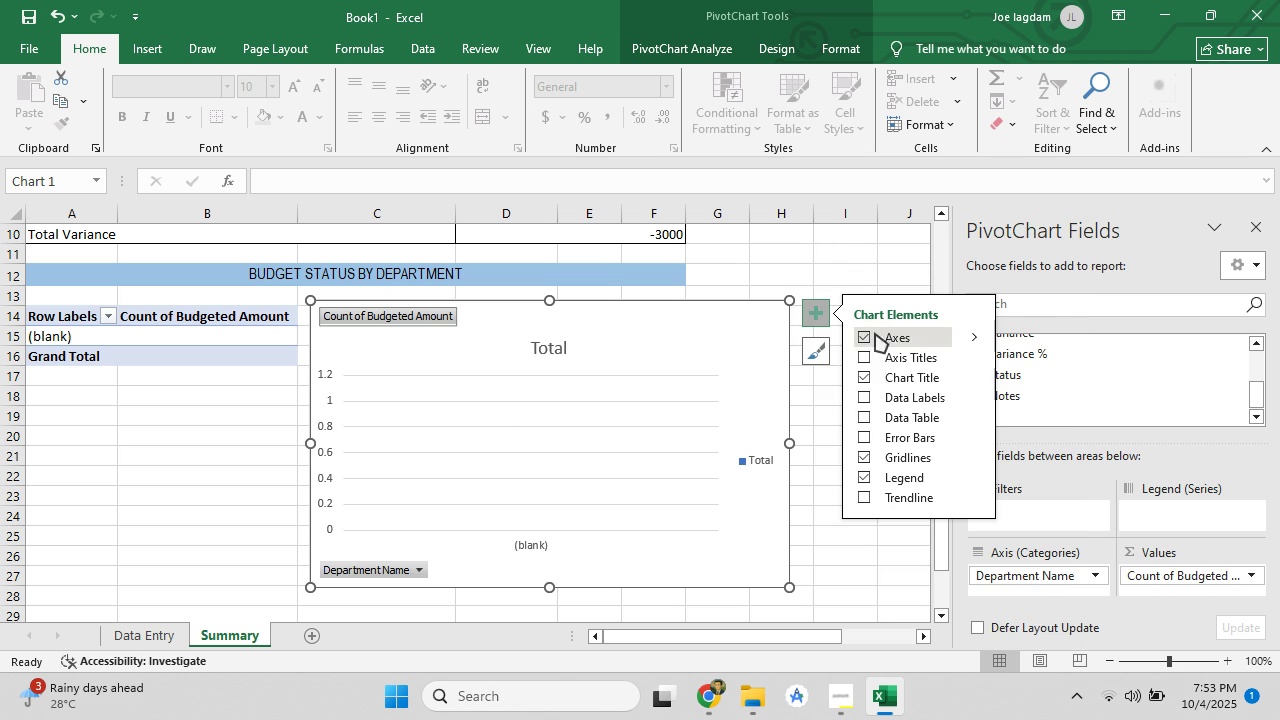 
left_click([870, 339])
 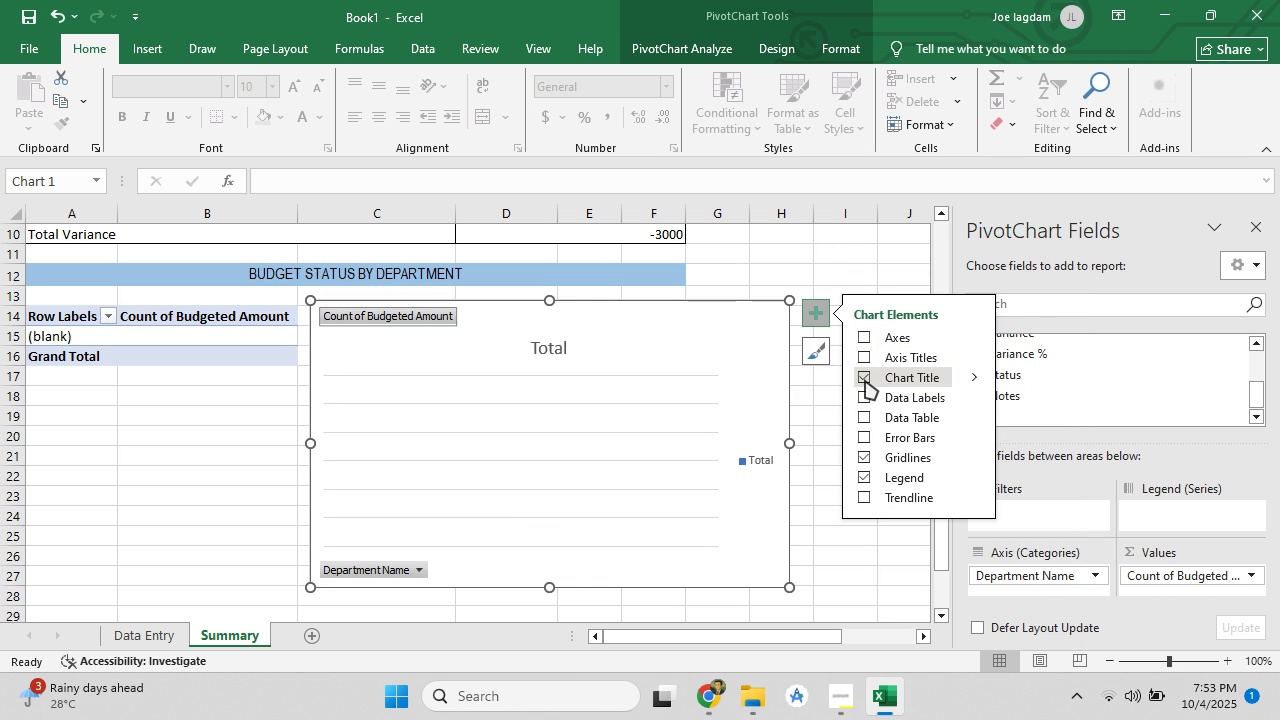 
left_click([864, 379])
 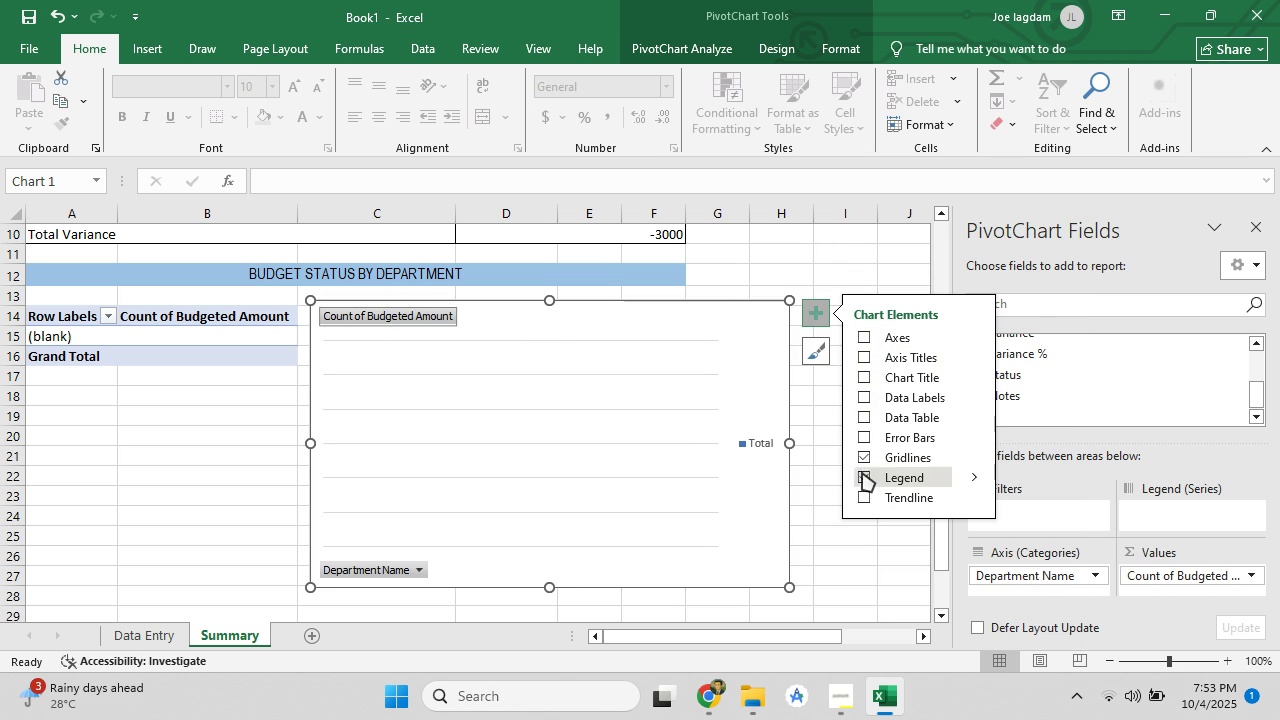 
left_click([861, 458])
 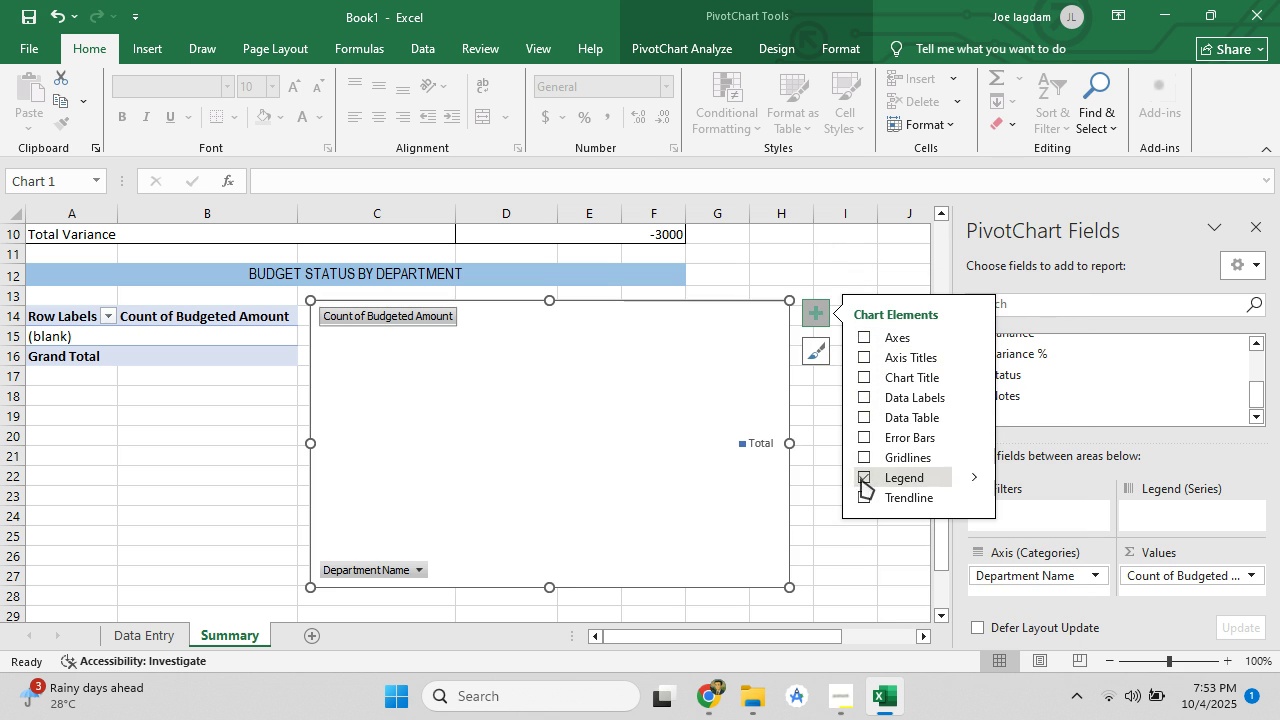 
left_click([861, 479])
 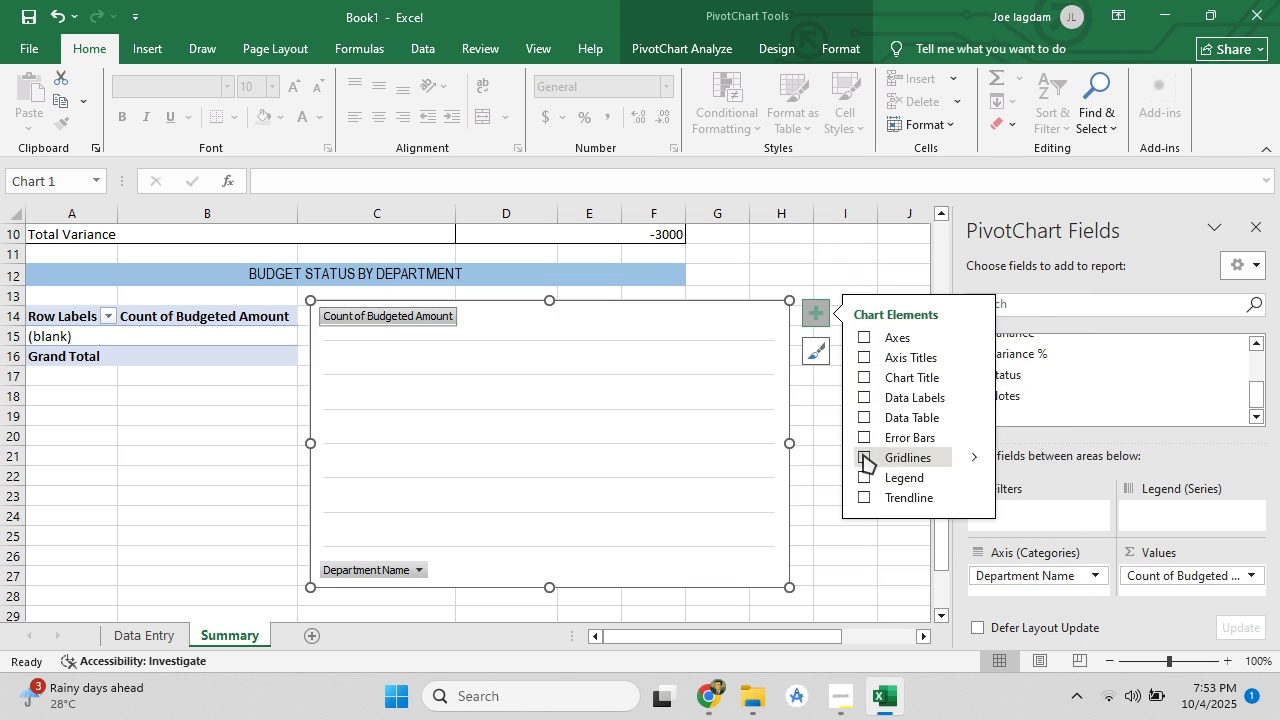 
left_click([863, 454])
 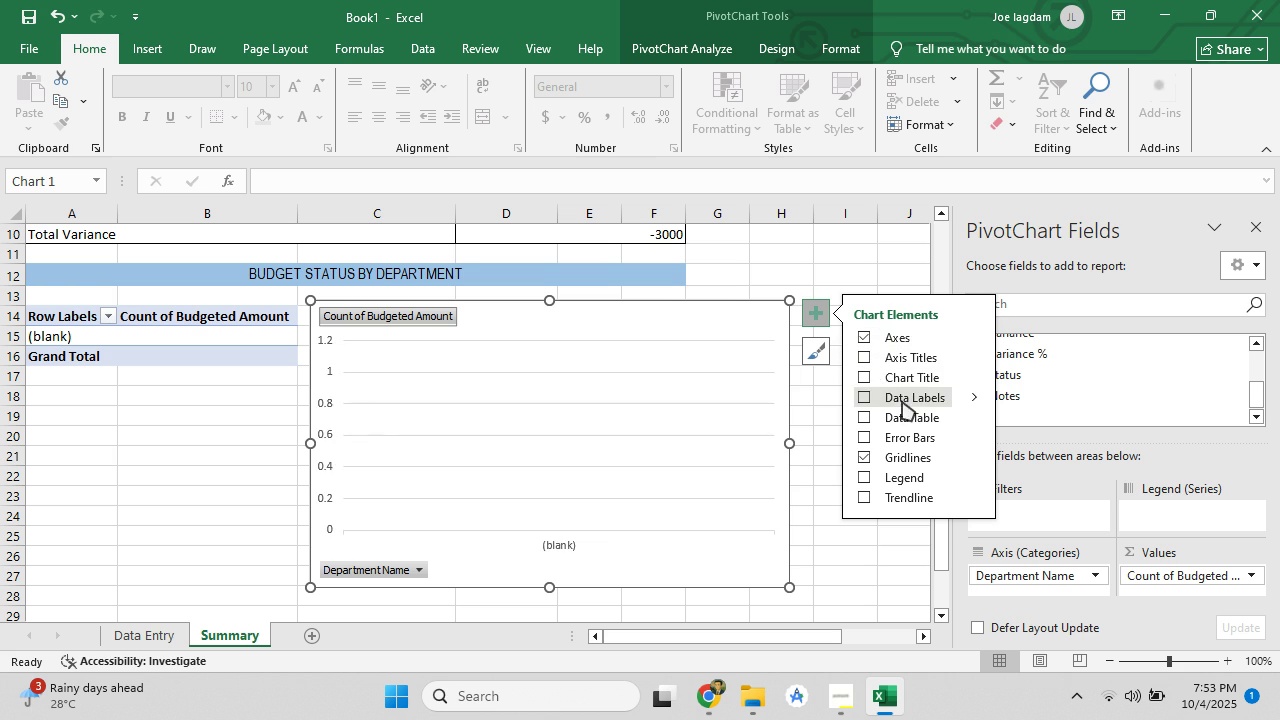 
wait(6.0)
 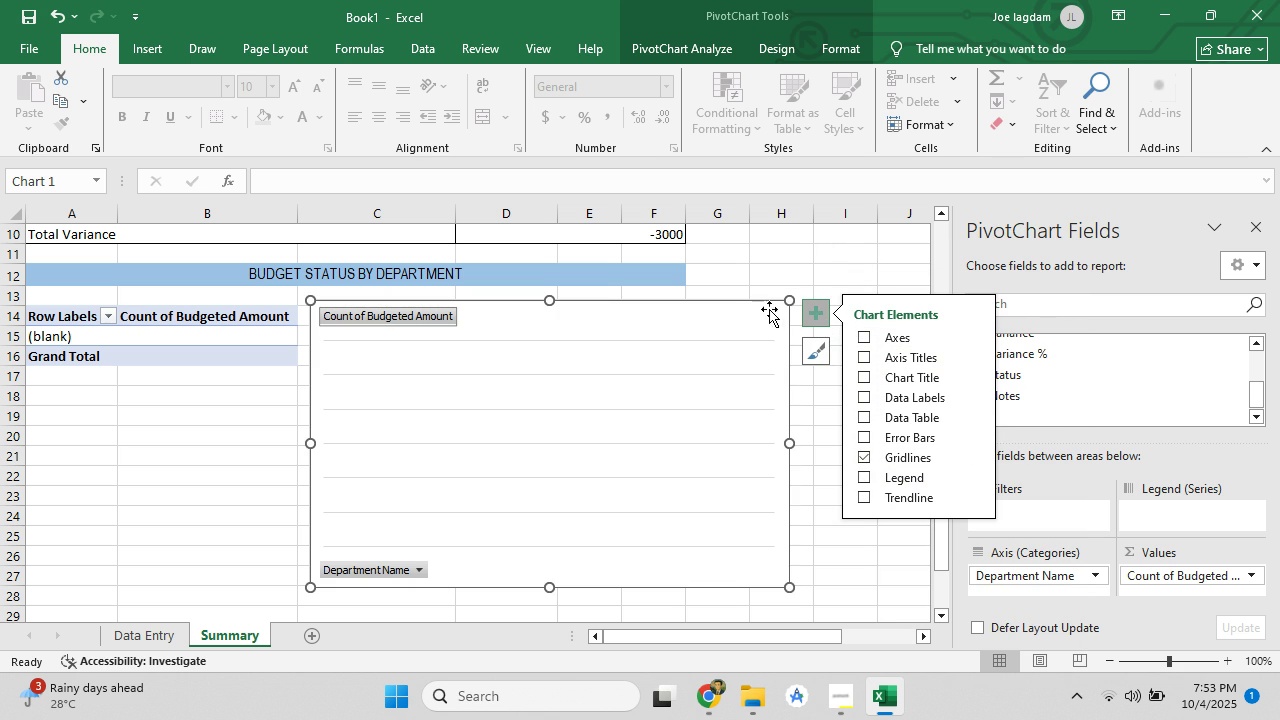 
left_click([861, 381])
 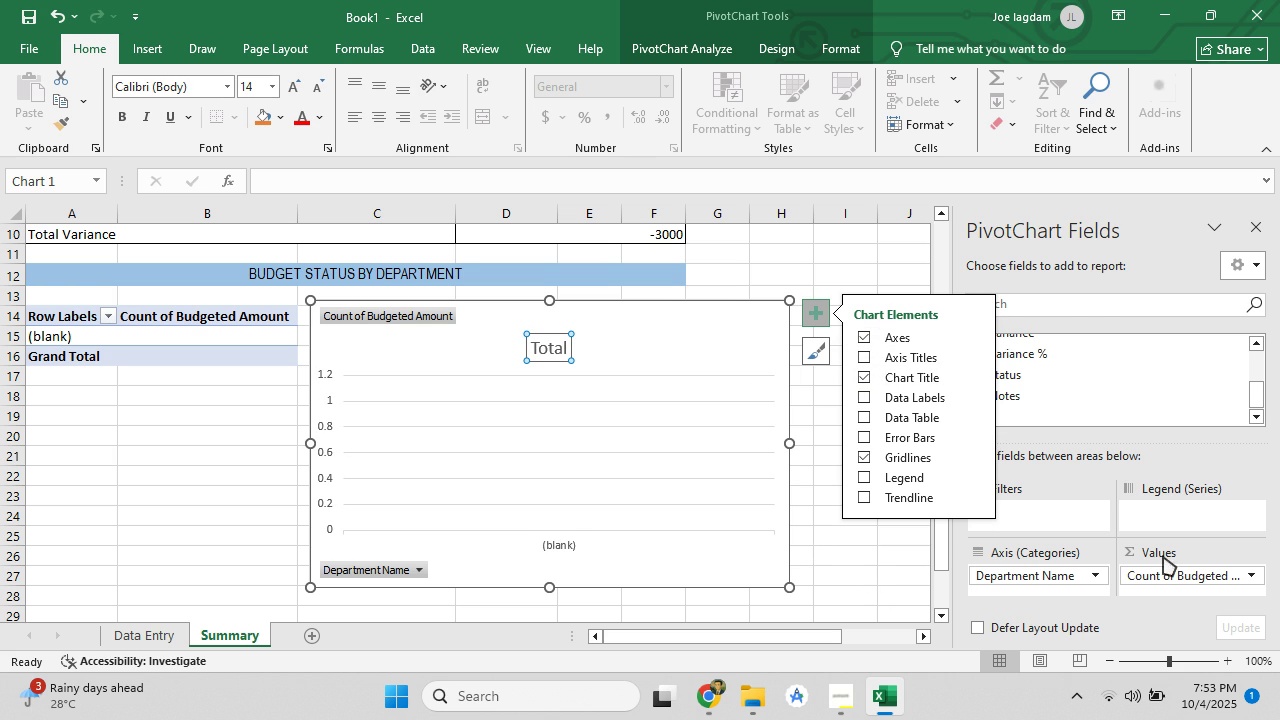 
left_click([1250, 580])
 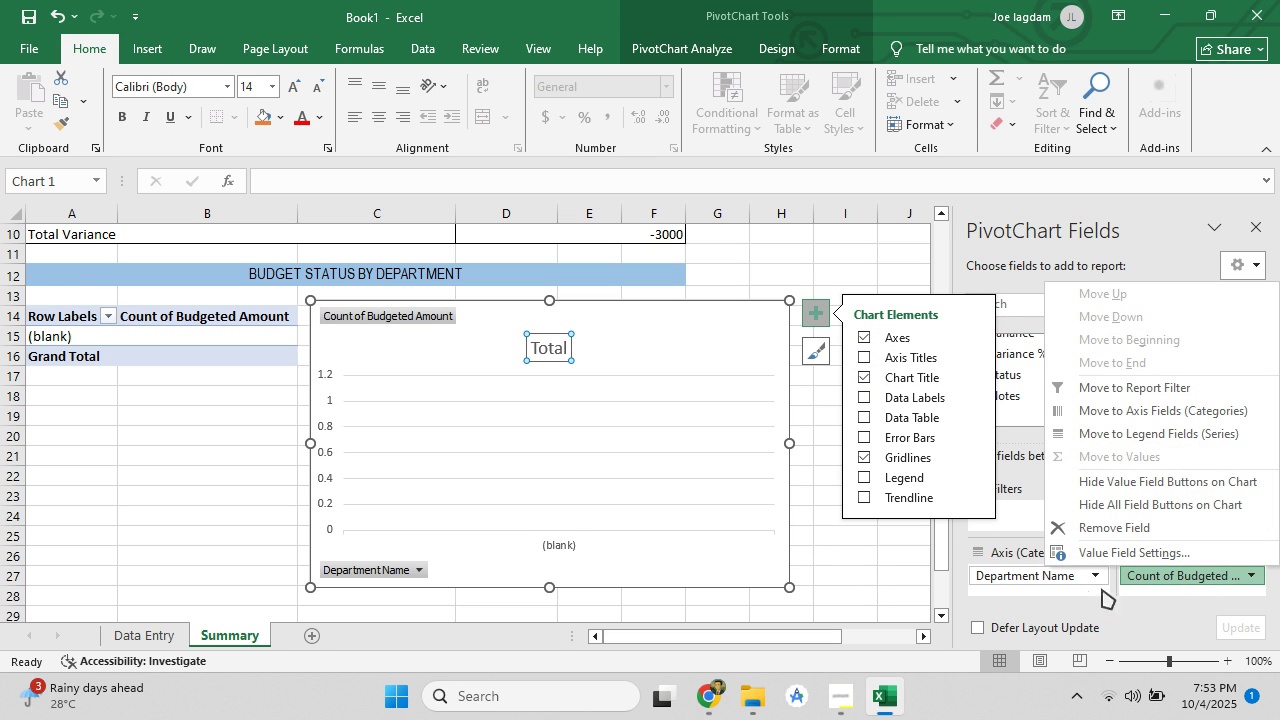 
wait(6.86)
 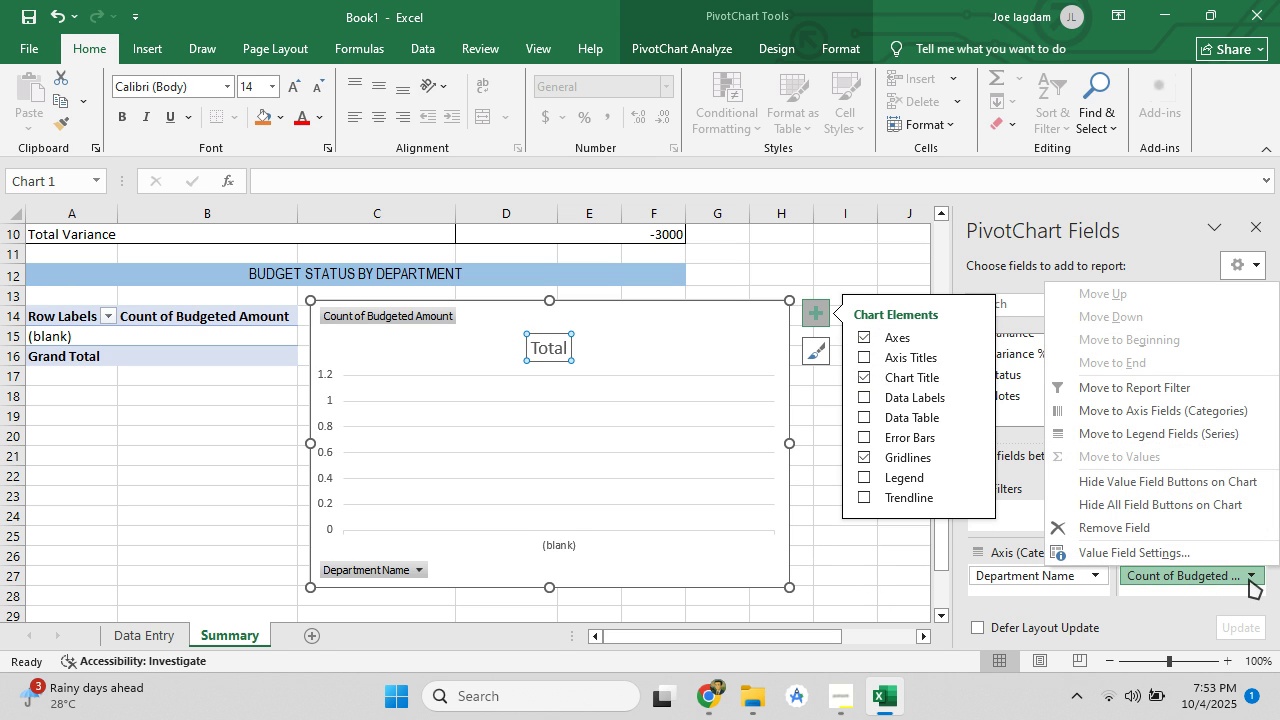 
left_click([1142, 591])
 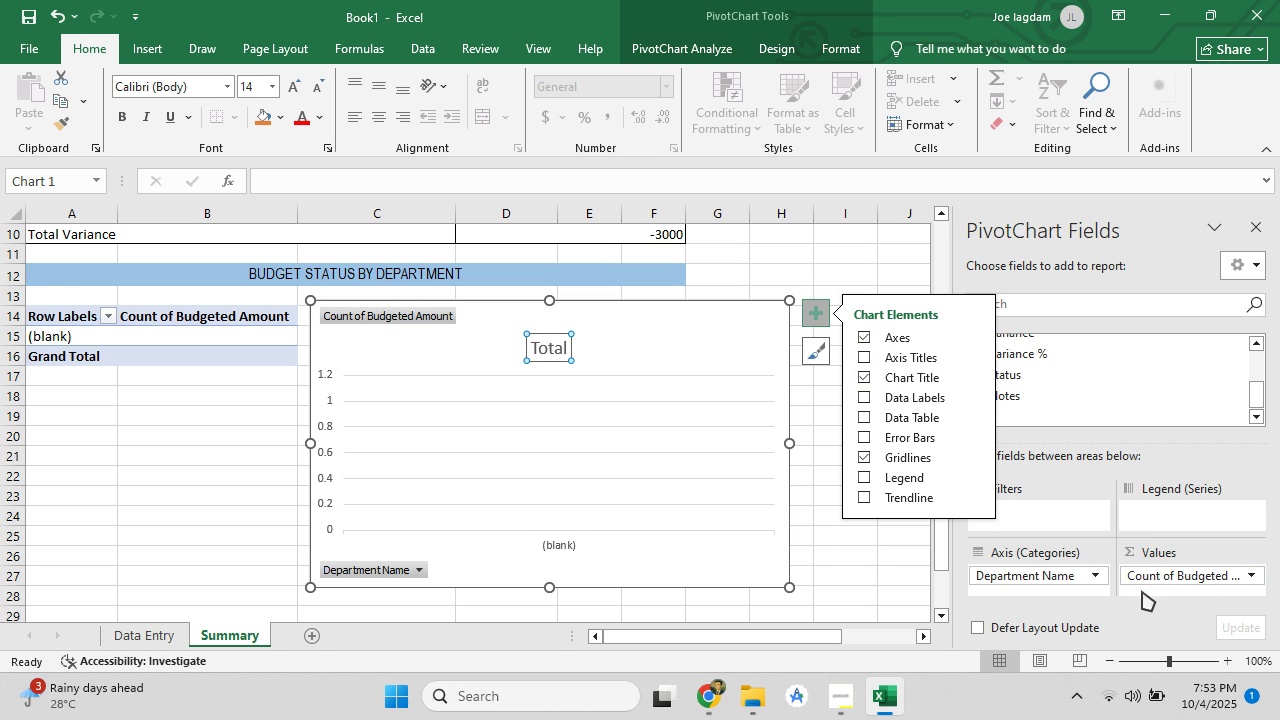 
right_click([1142, 591])
 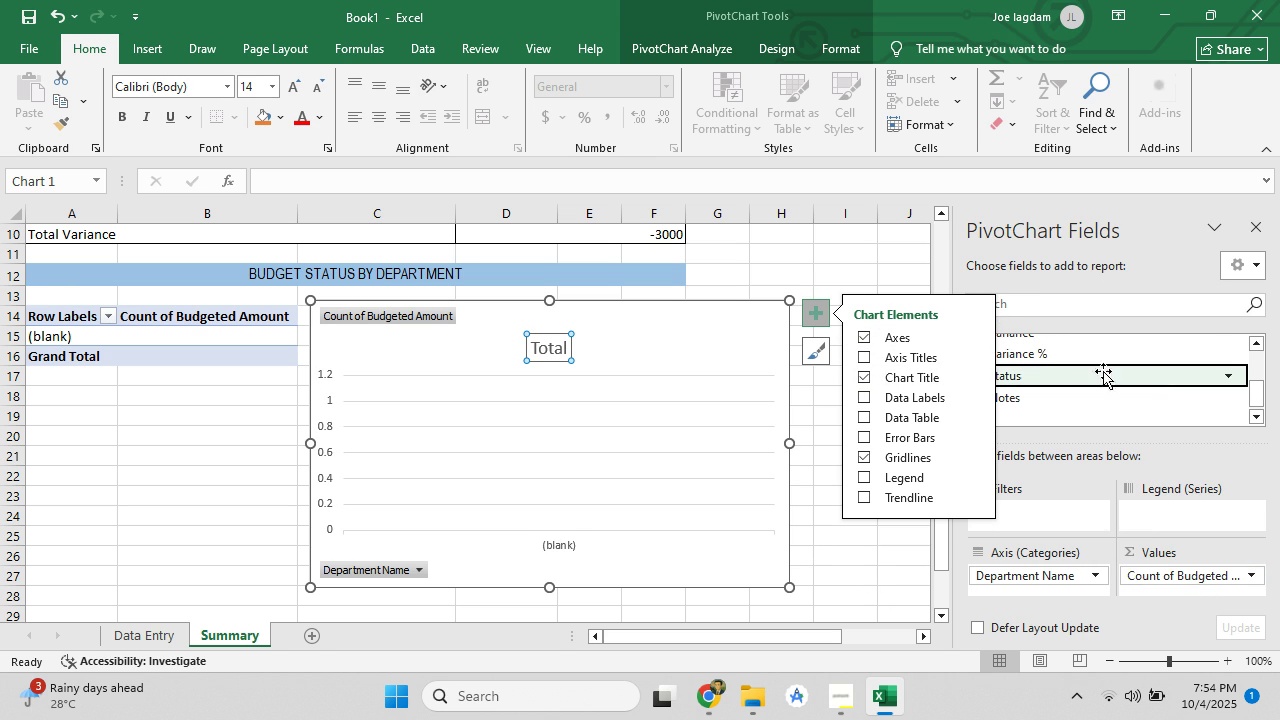 
left_click([917, 261])
 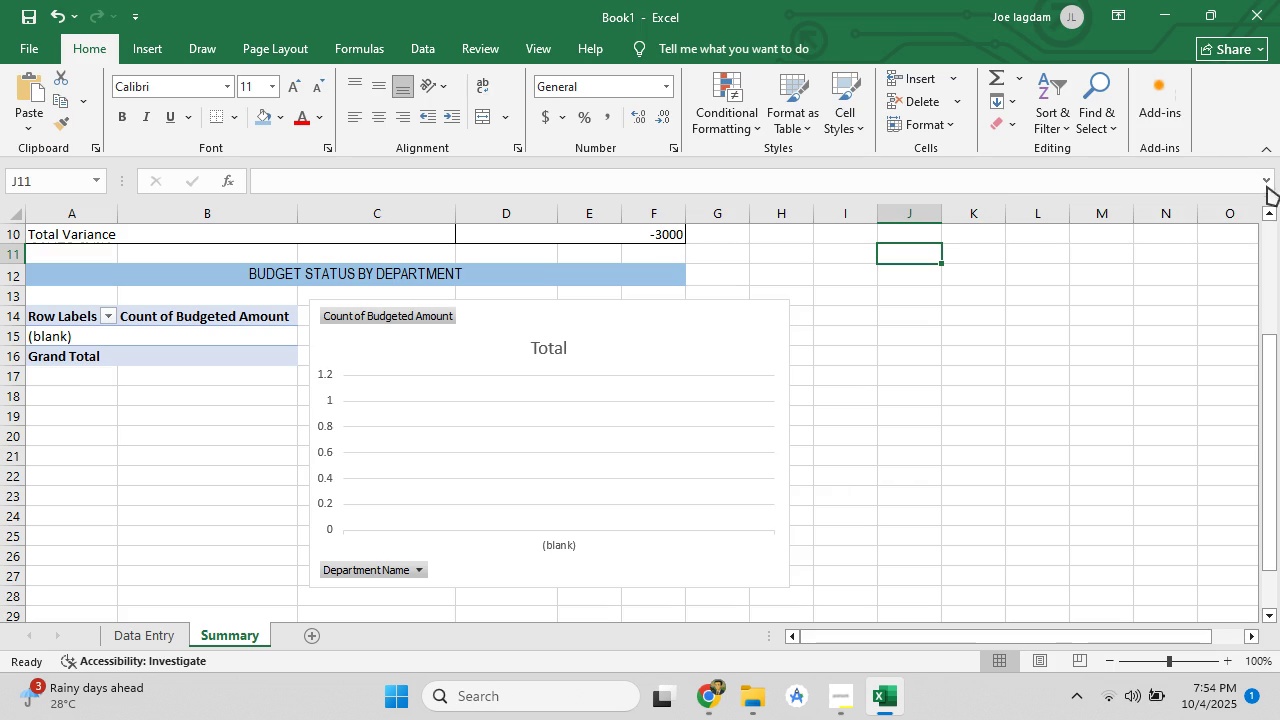 
left_click([670, 421])
 